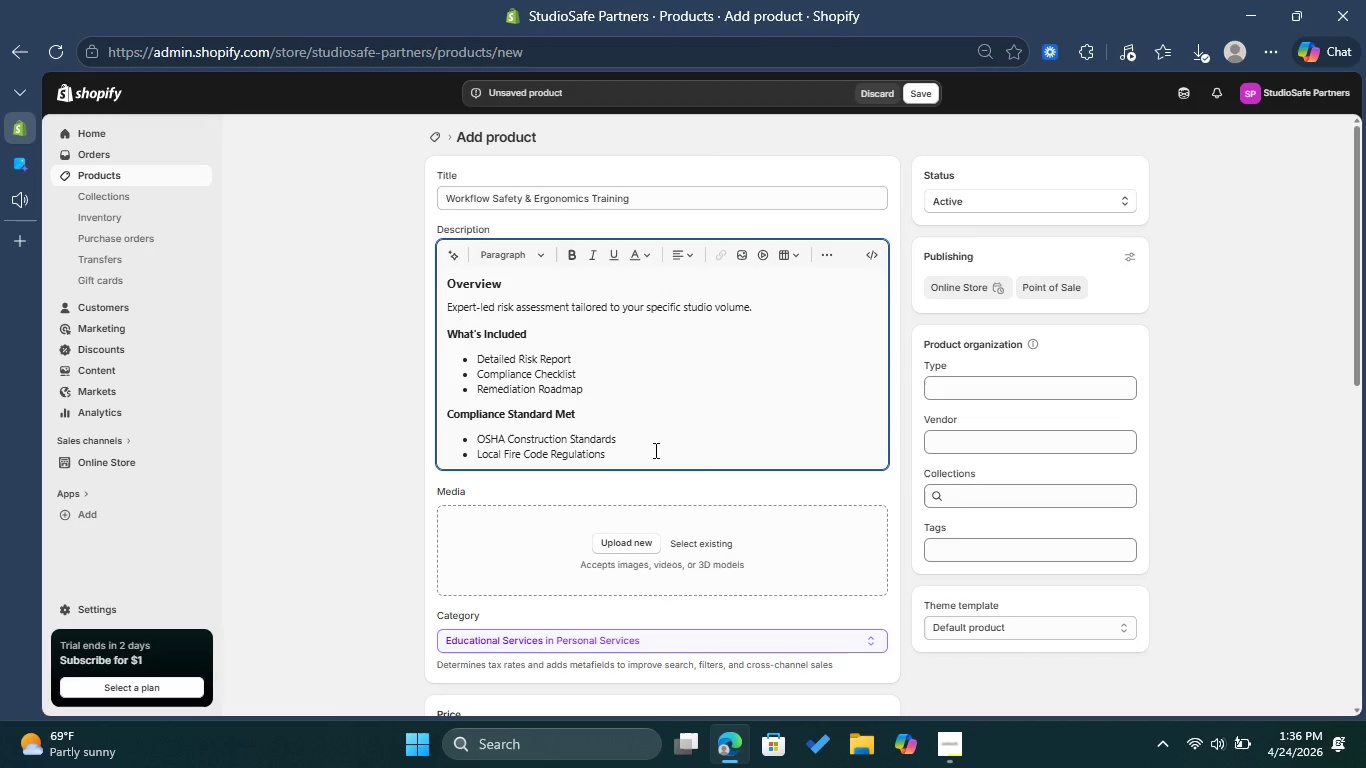 
left_click([659, 453])
 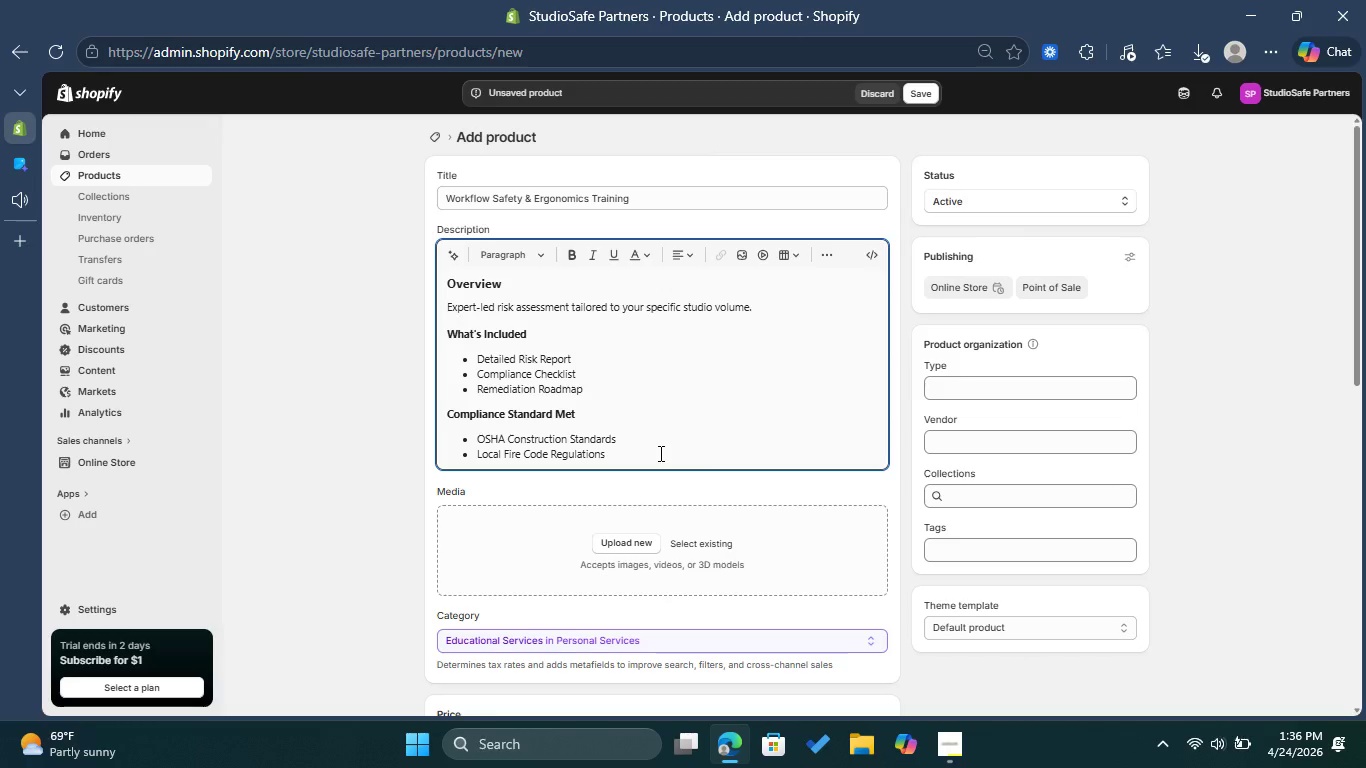 
left_click([949, 443])
 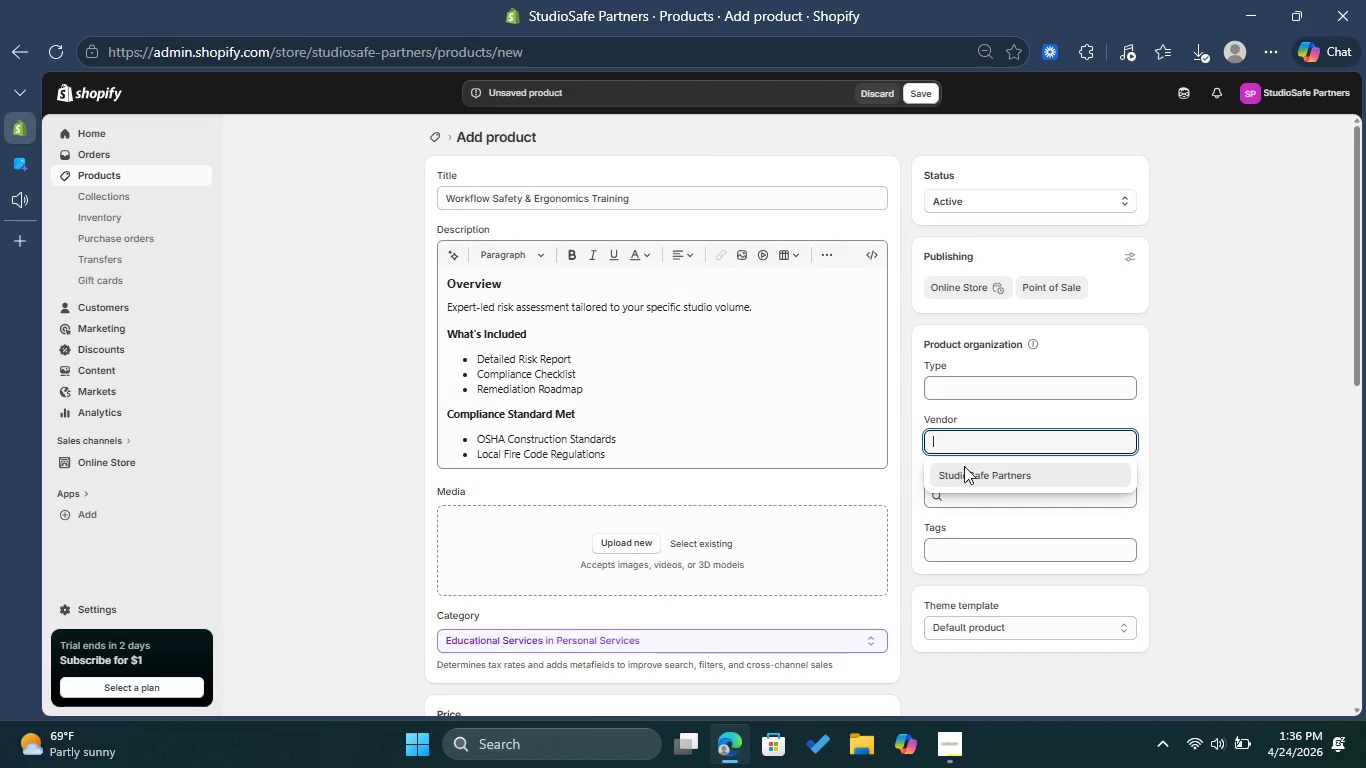 
left_click([966, 469])
 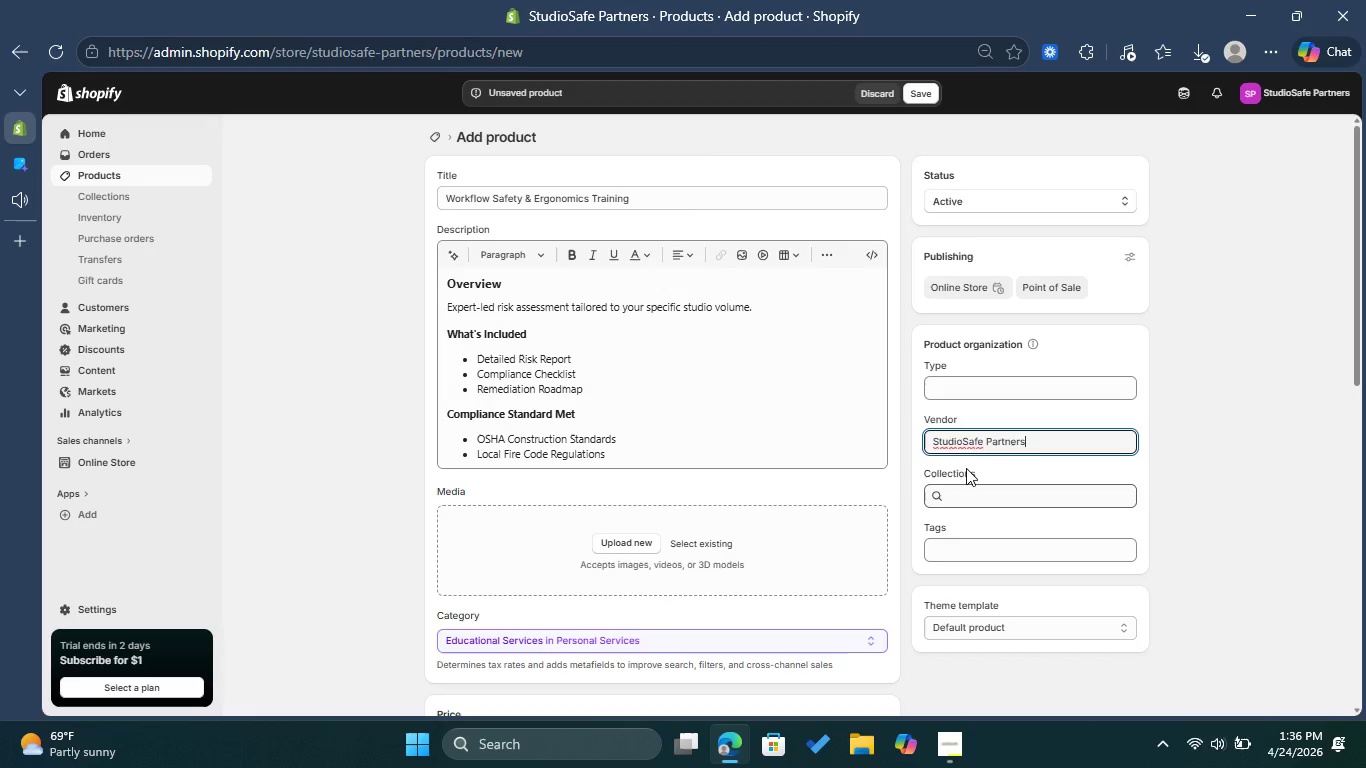 
left_click([970, 389])
 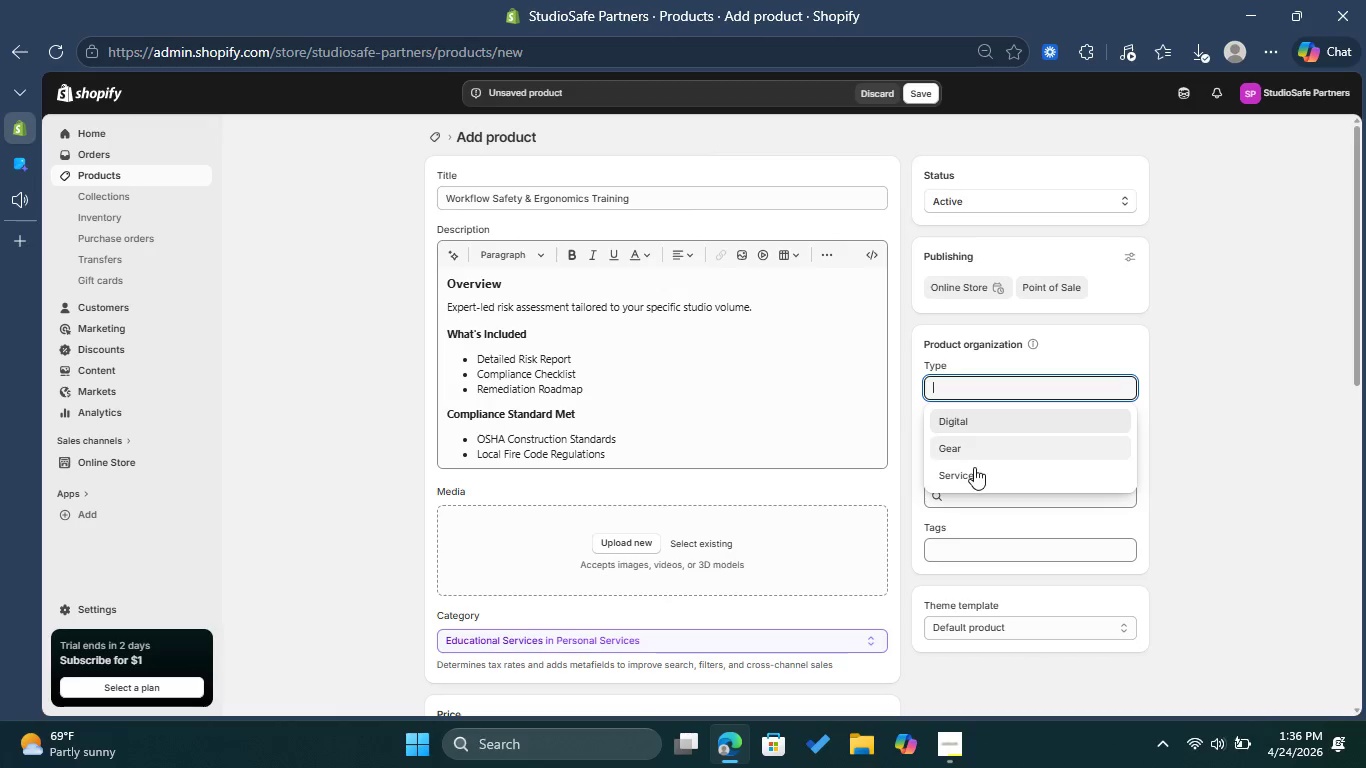 
left_click([974, 471])
 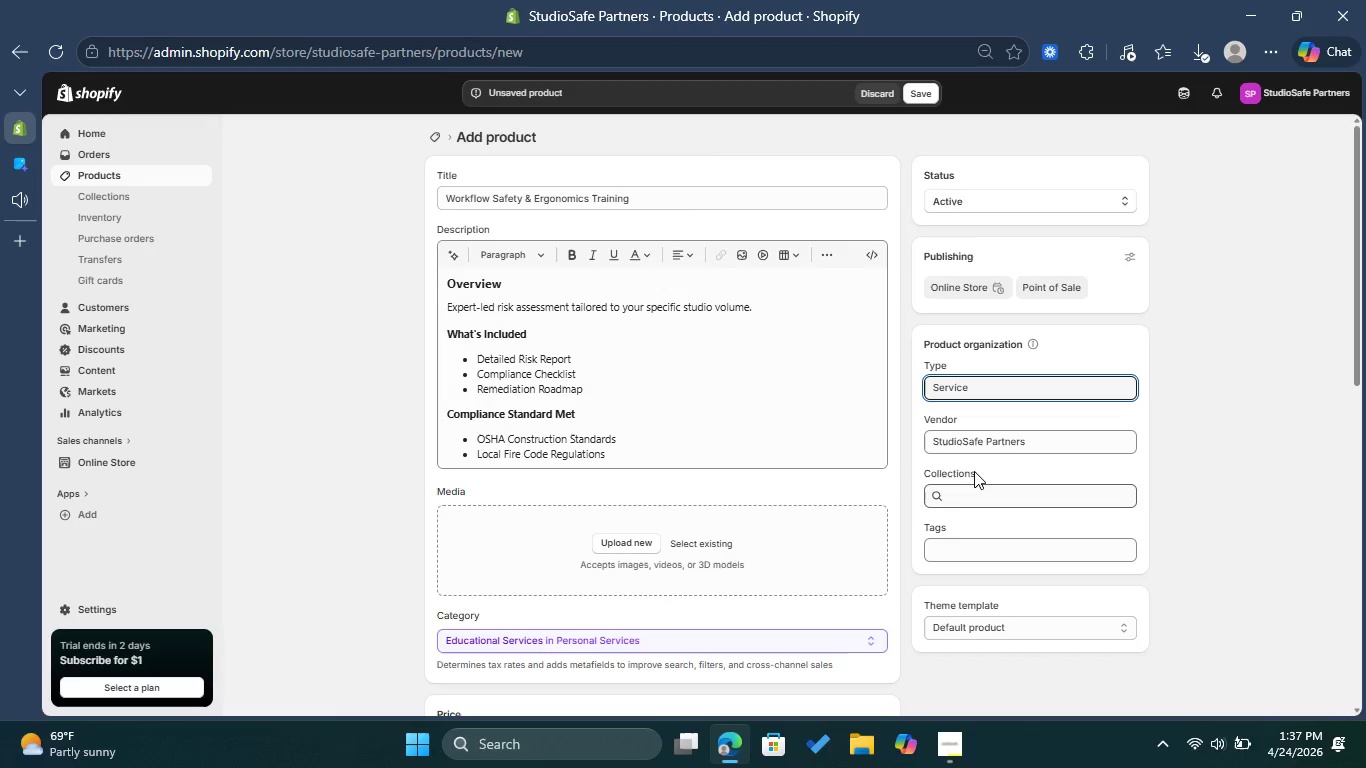 
left_click([976, 550])
 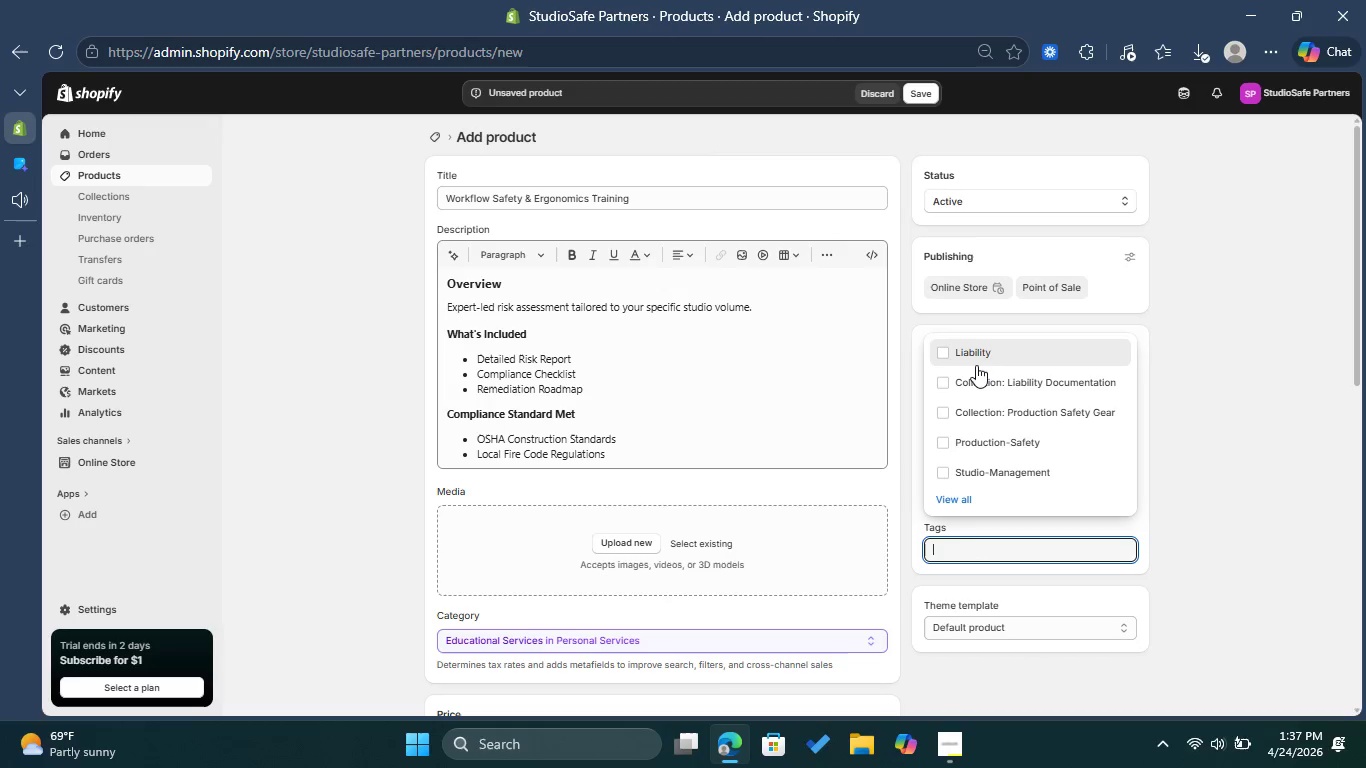 
left_click([976, 357])
 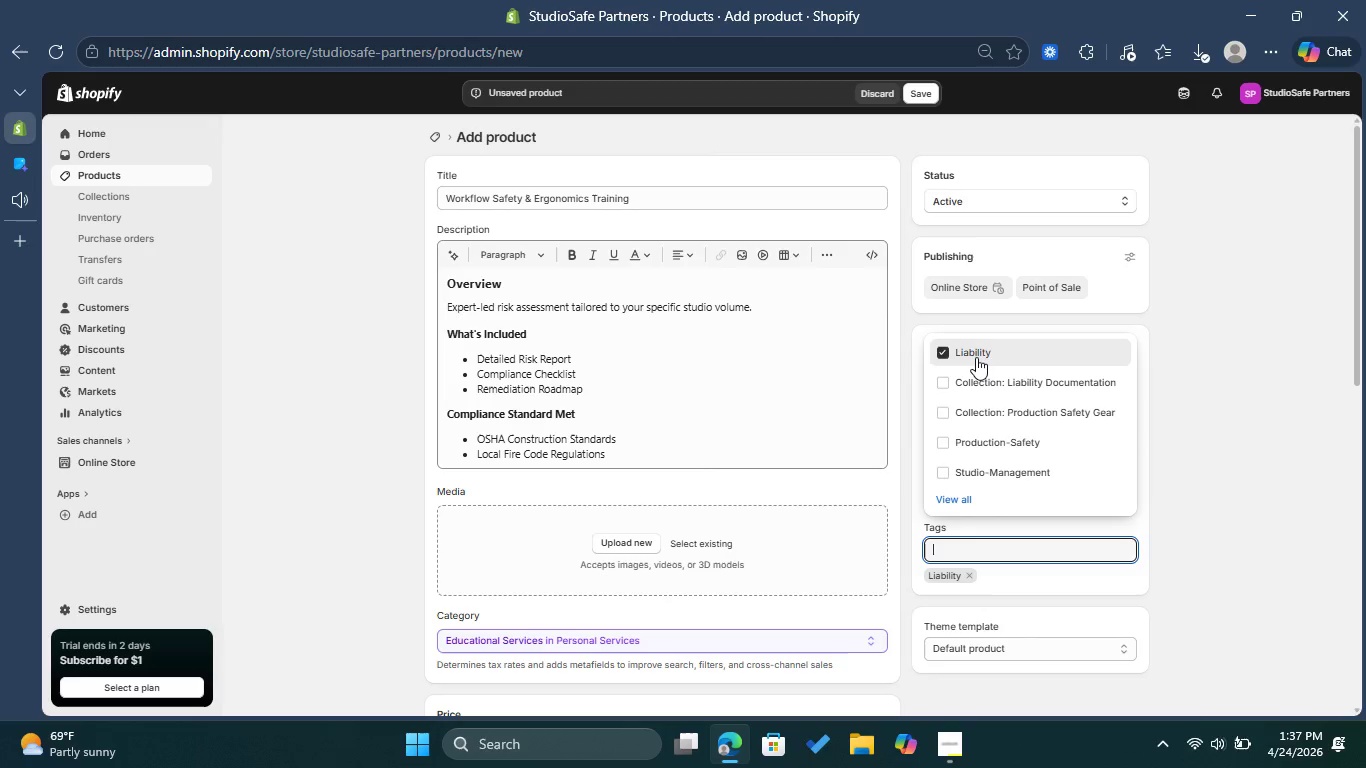 
left_click([970, 508])
 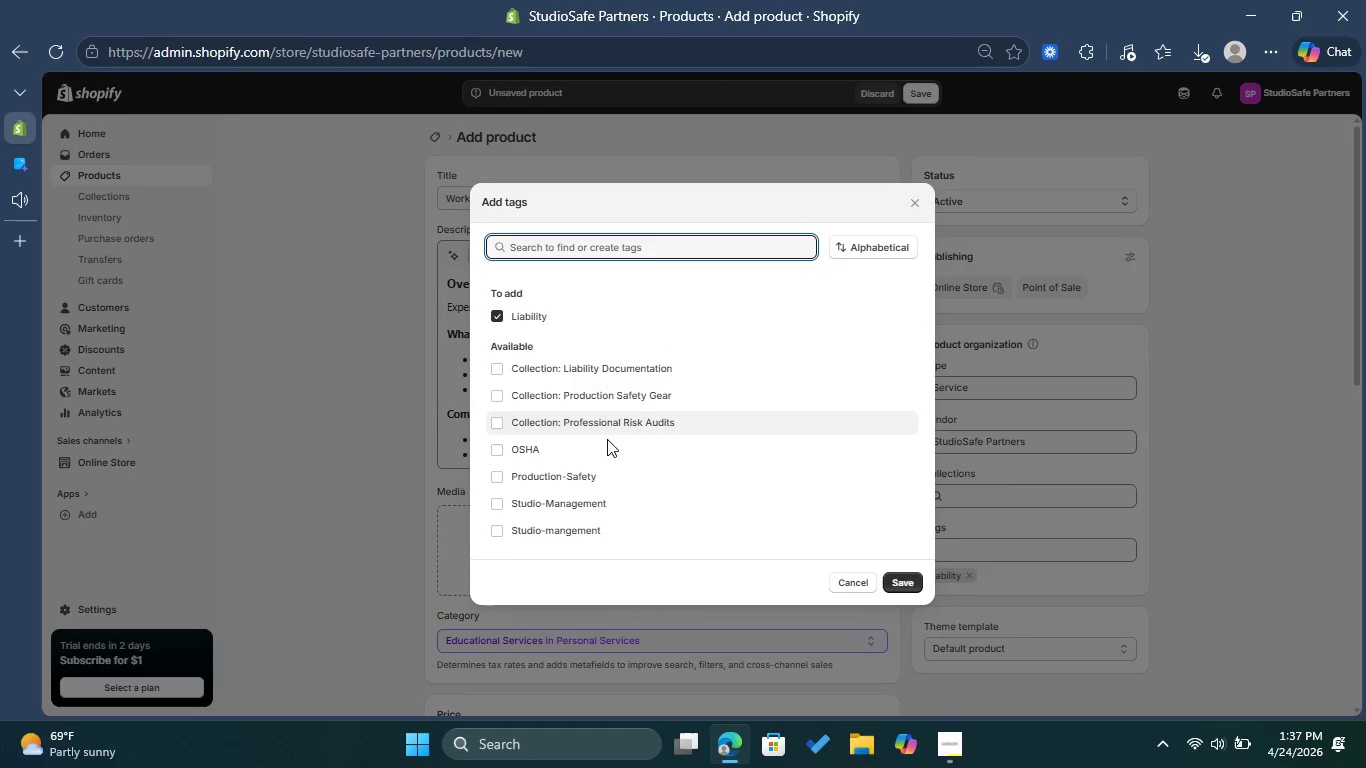 
left_click([509, 445])
 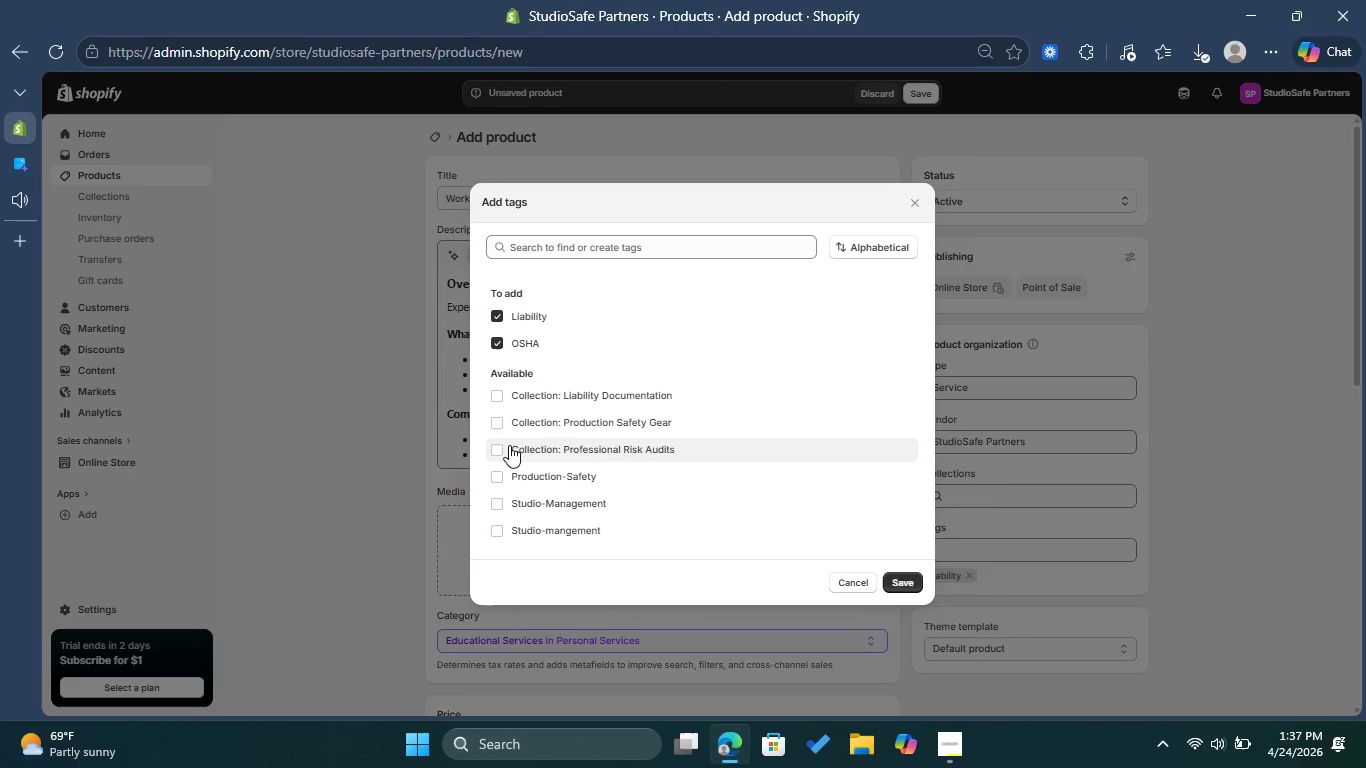 
left_click([509, 445])
 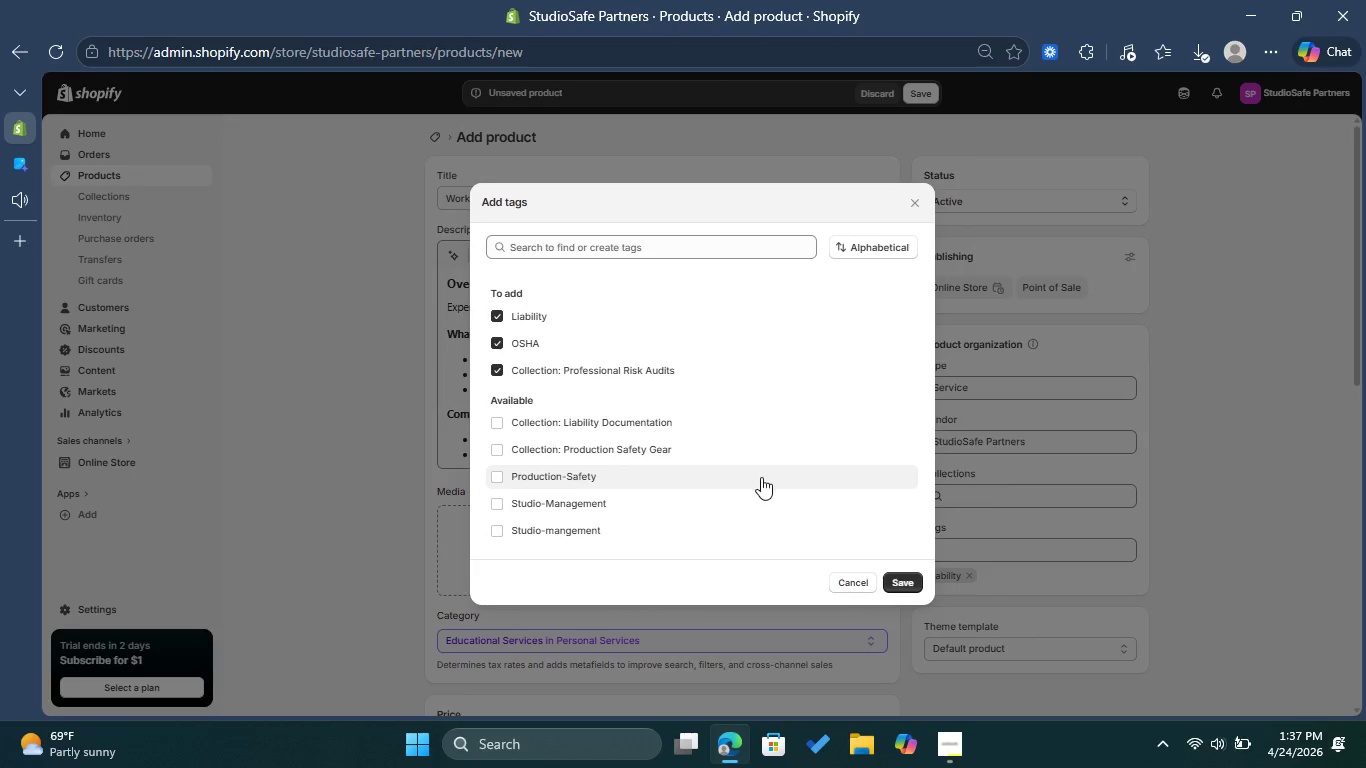 
left_click([912, 584])
 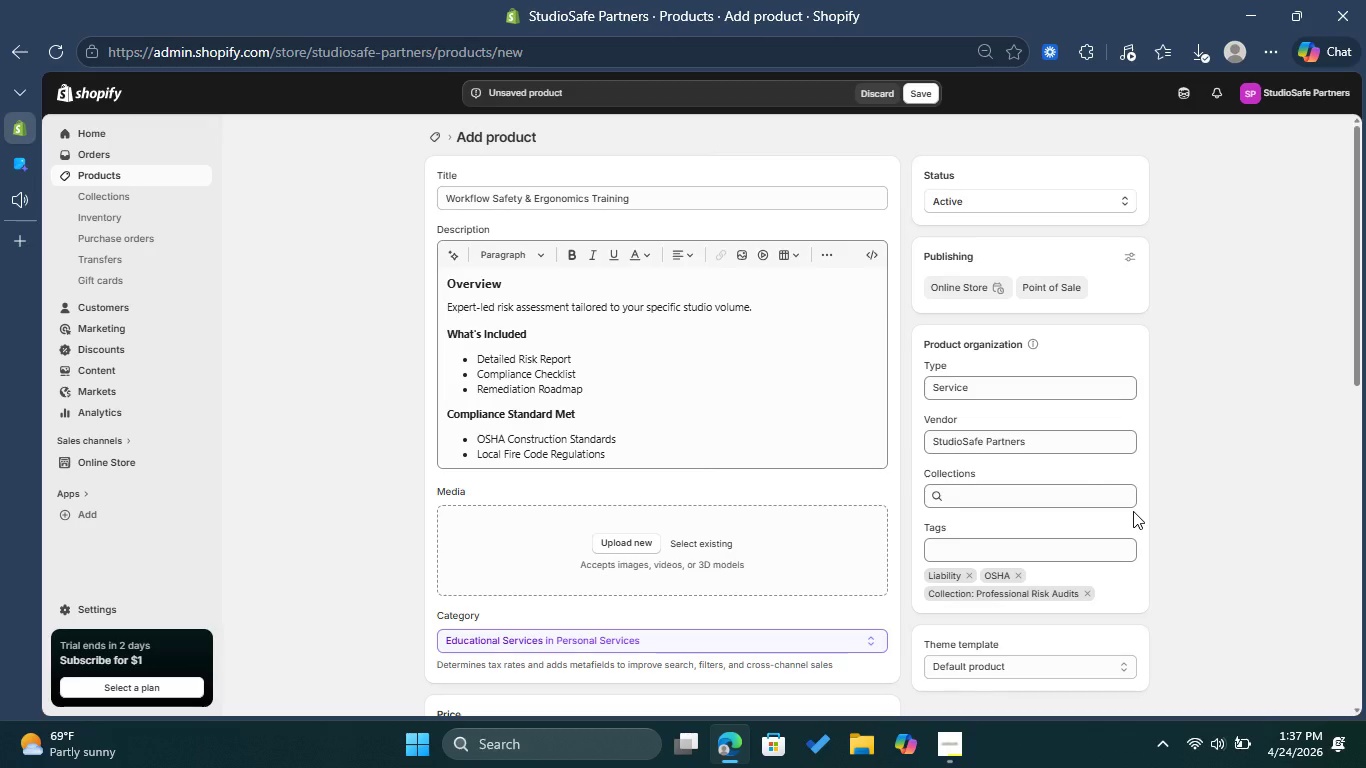 
wait(14.05)
 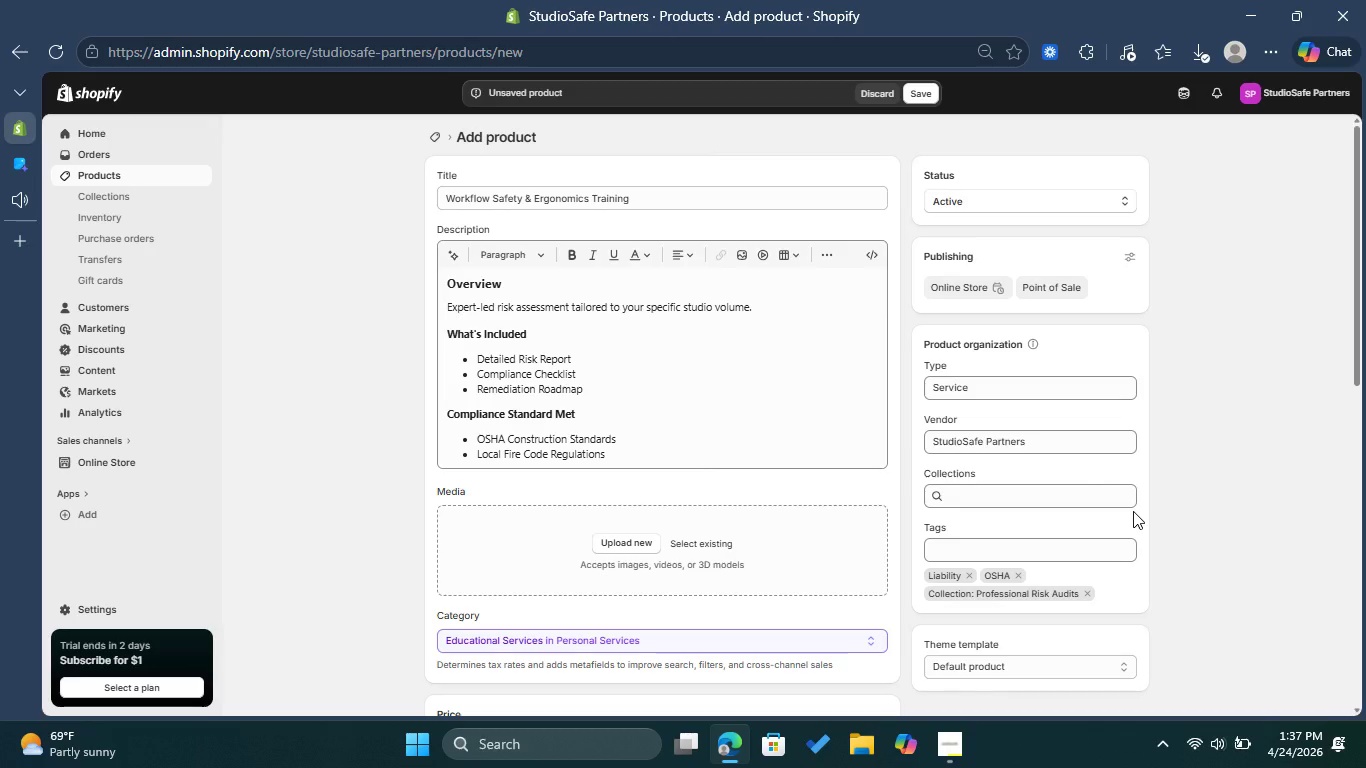 
scroll: coordinate [1132, 511], scroll_direction: down, amount: 6.0
 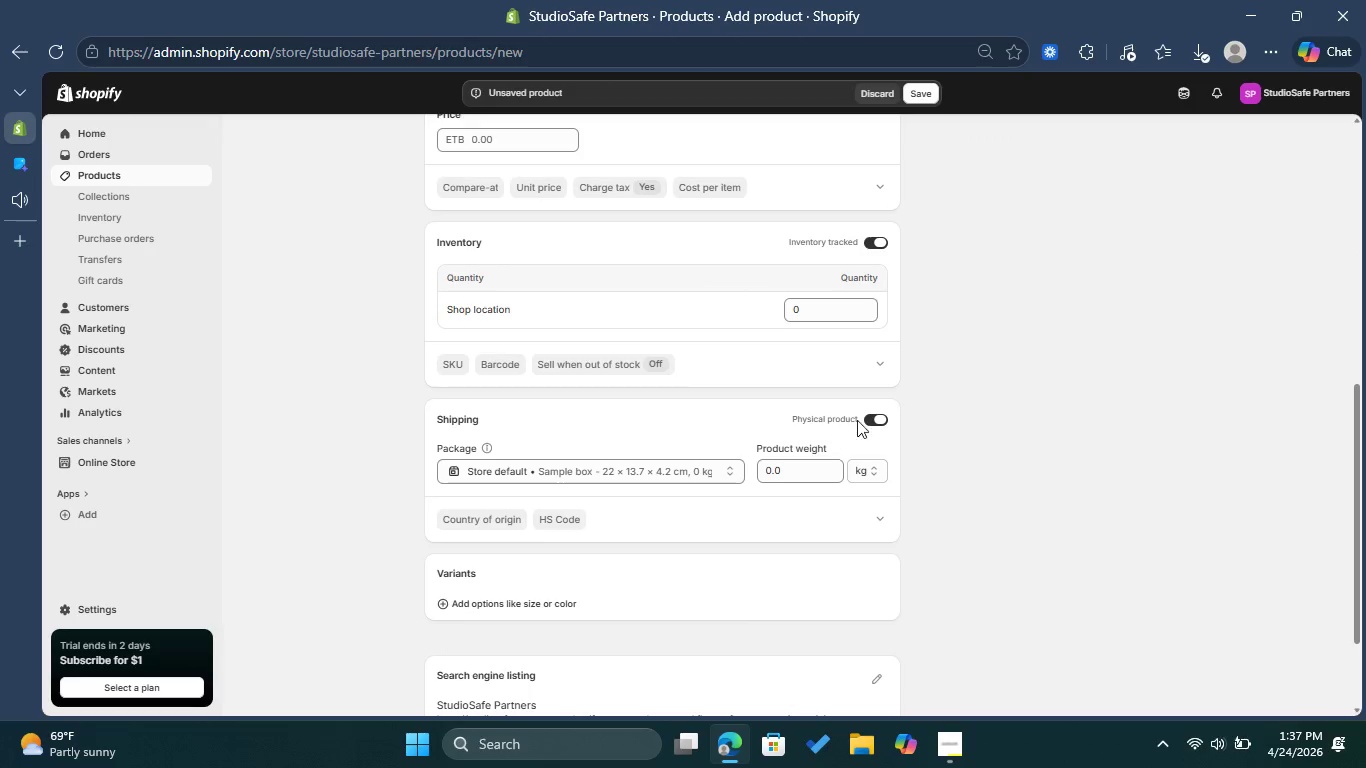 
left_click([865, 416])
 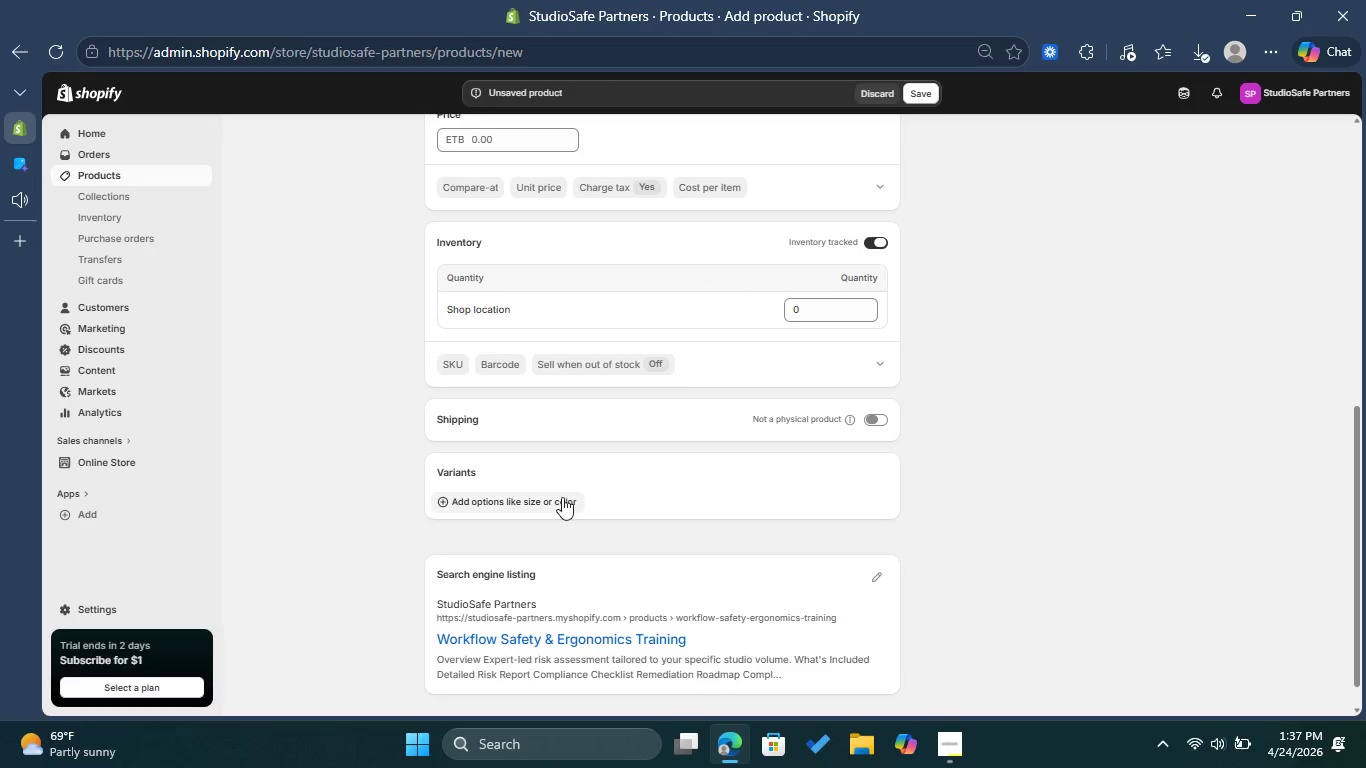 
left_click([562, 497])
 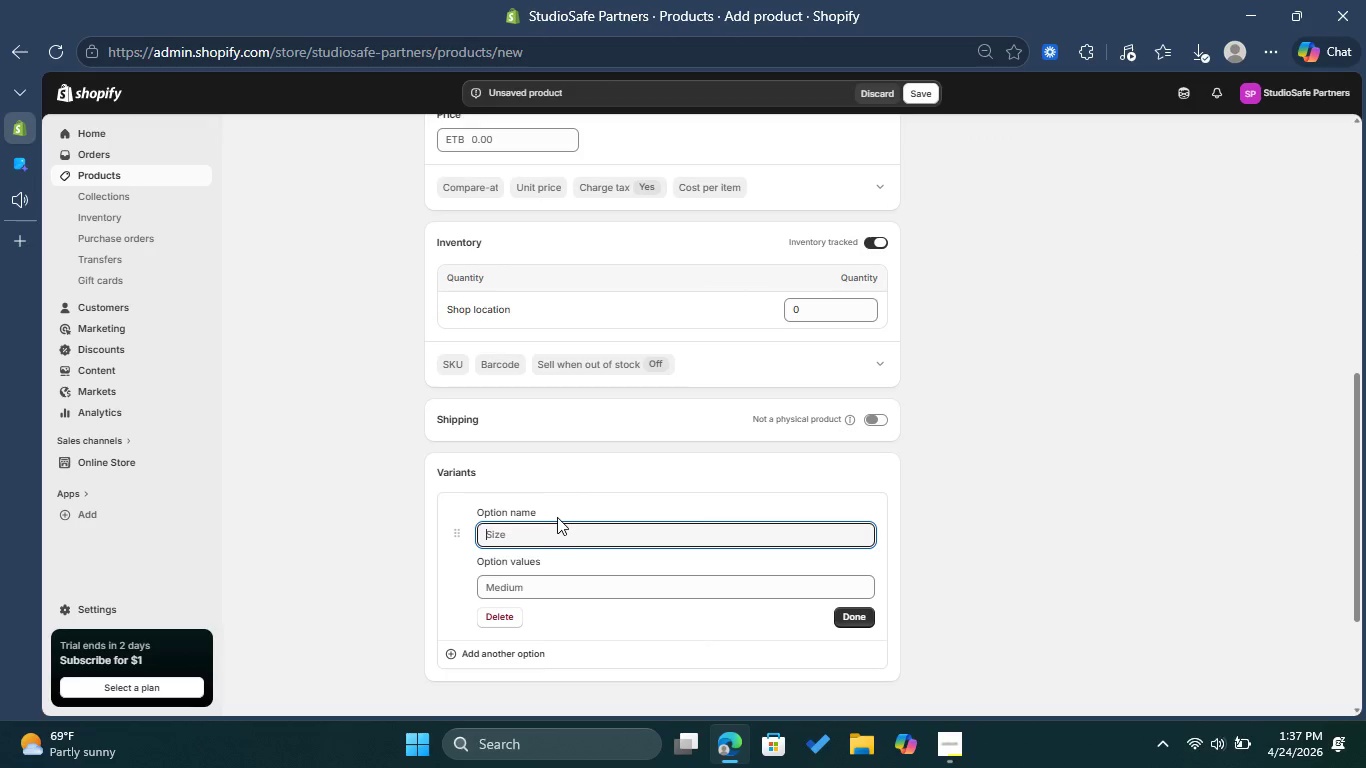 
type(Sti)
key(Backspace)
type(udio Size )
 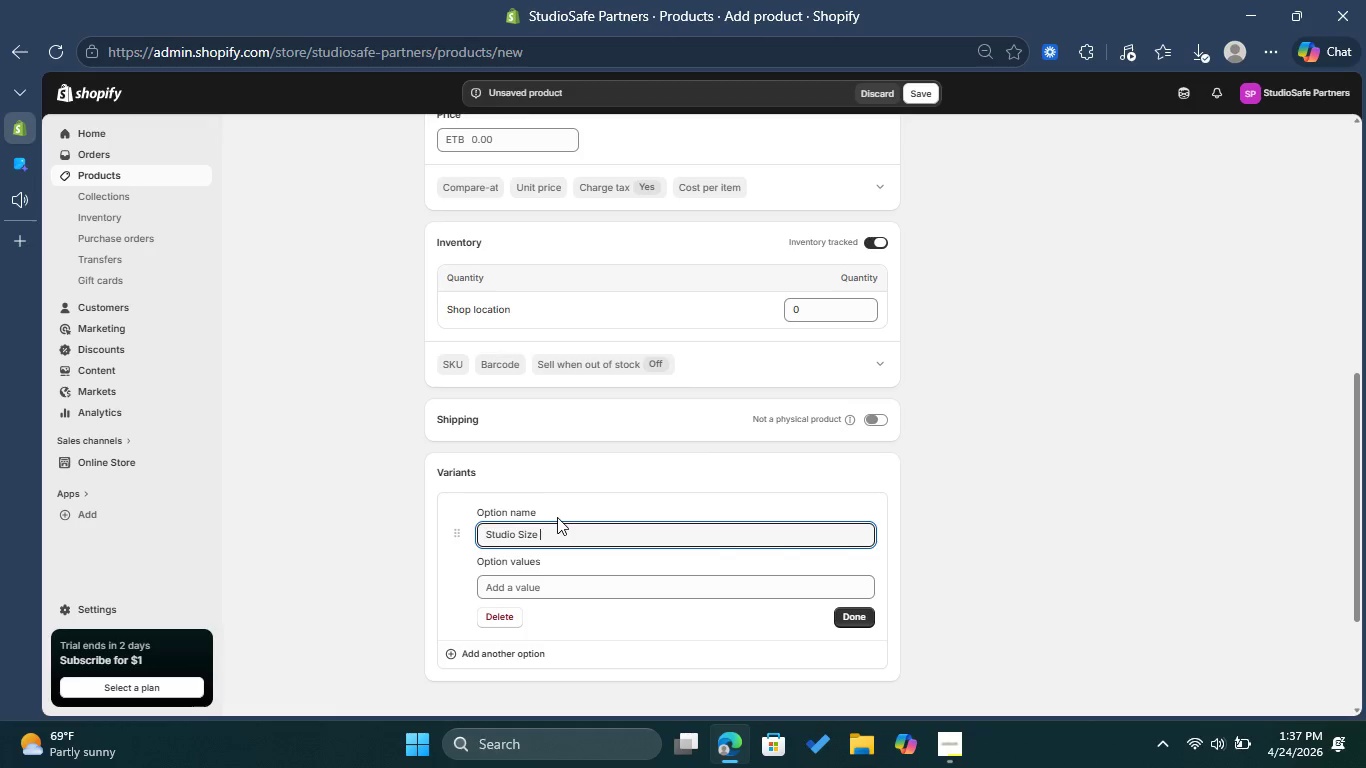 
left_click([551, 584])
 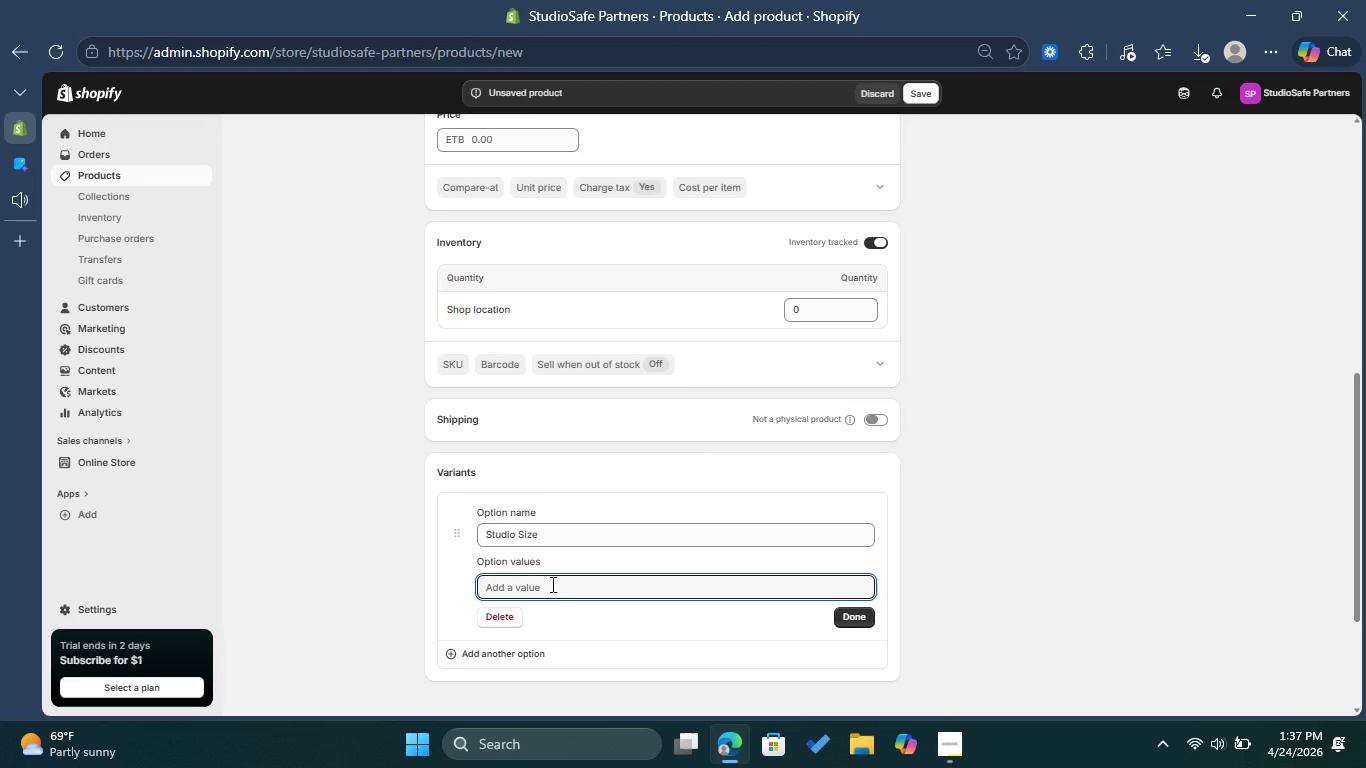 
type(Small()
 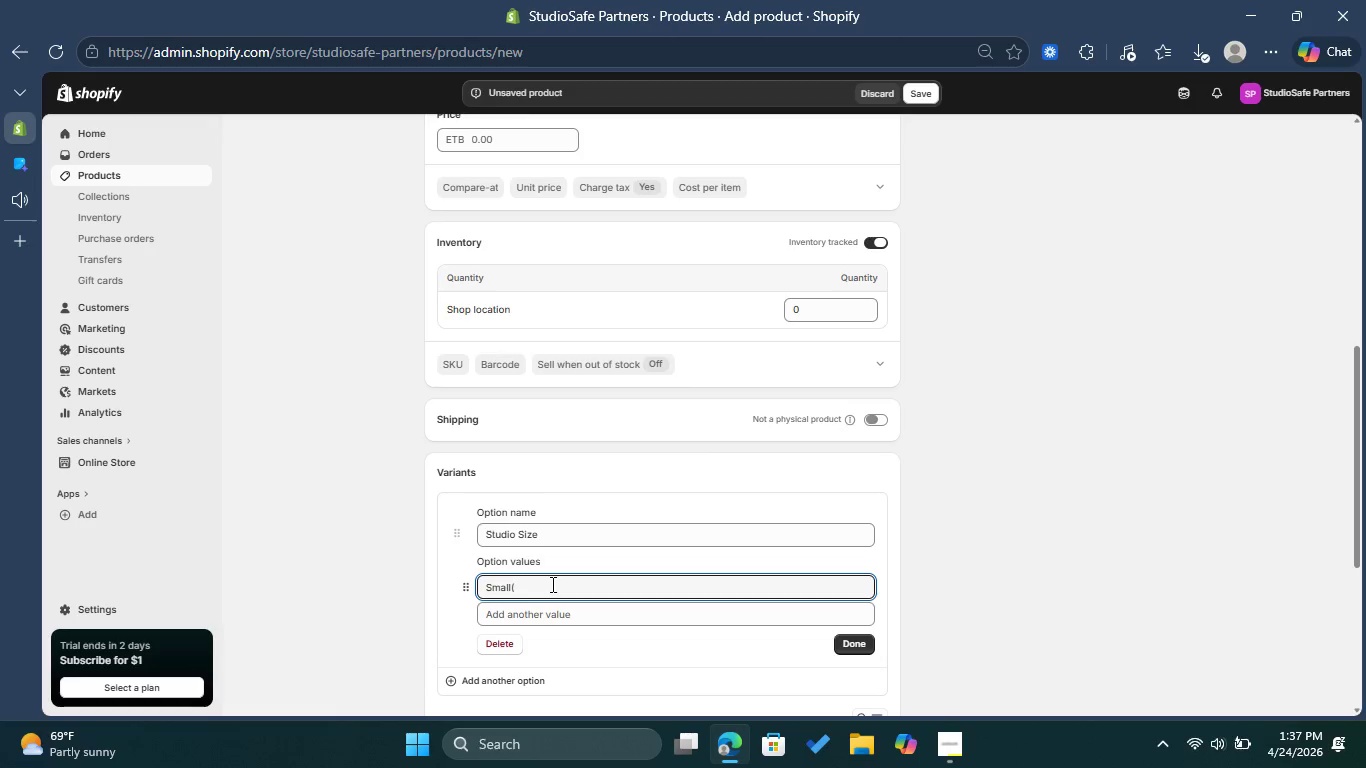 
key(ArrowLeft)
 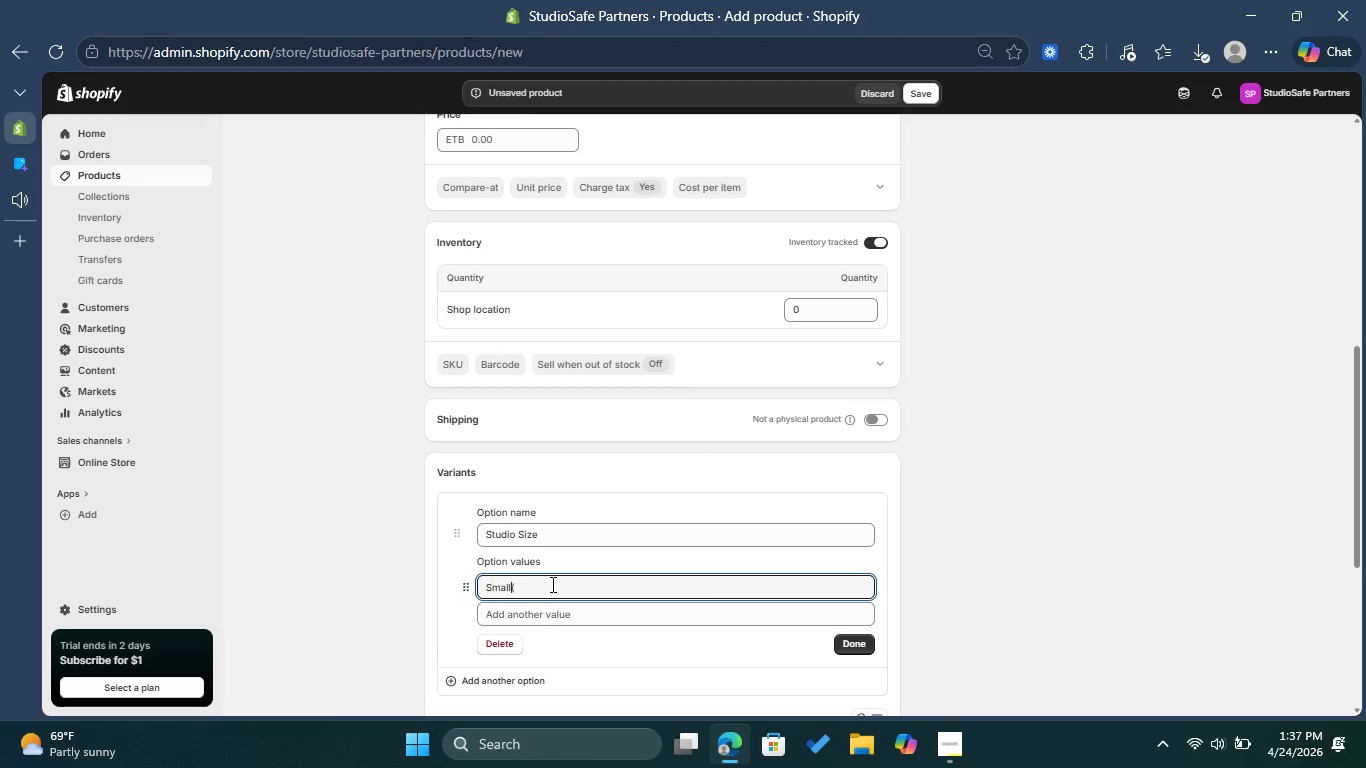 
key(Space)
 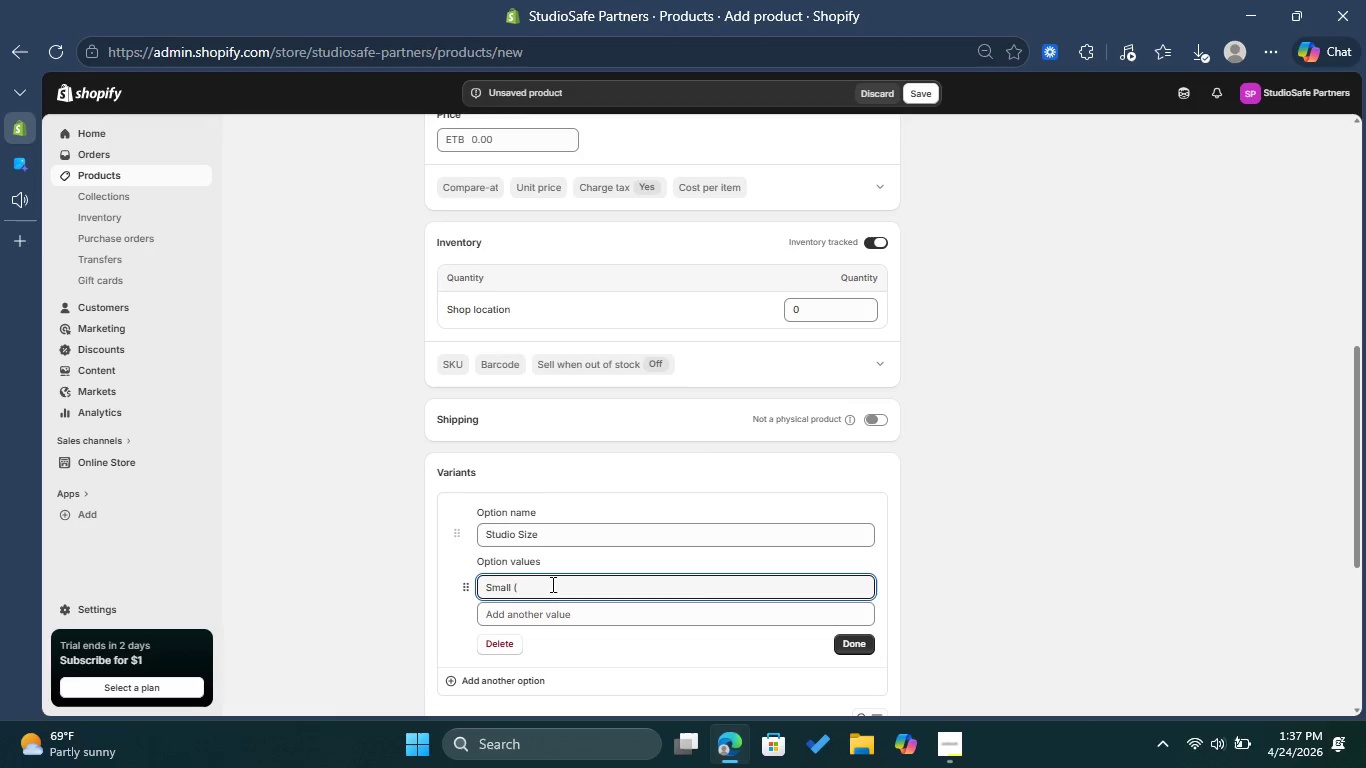 
key(ArrowRight)
 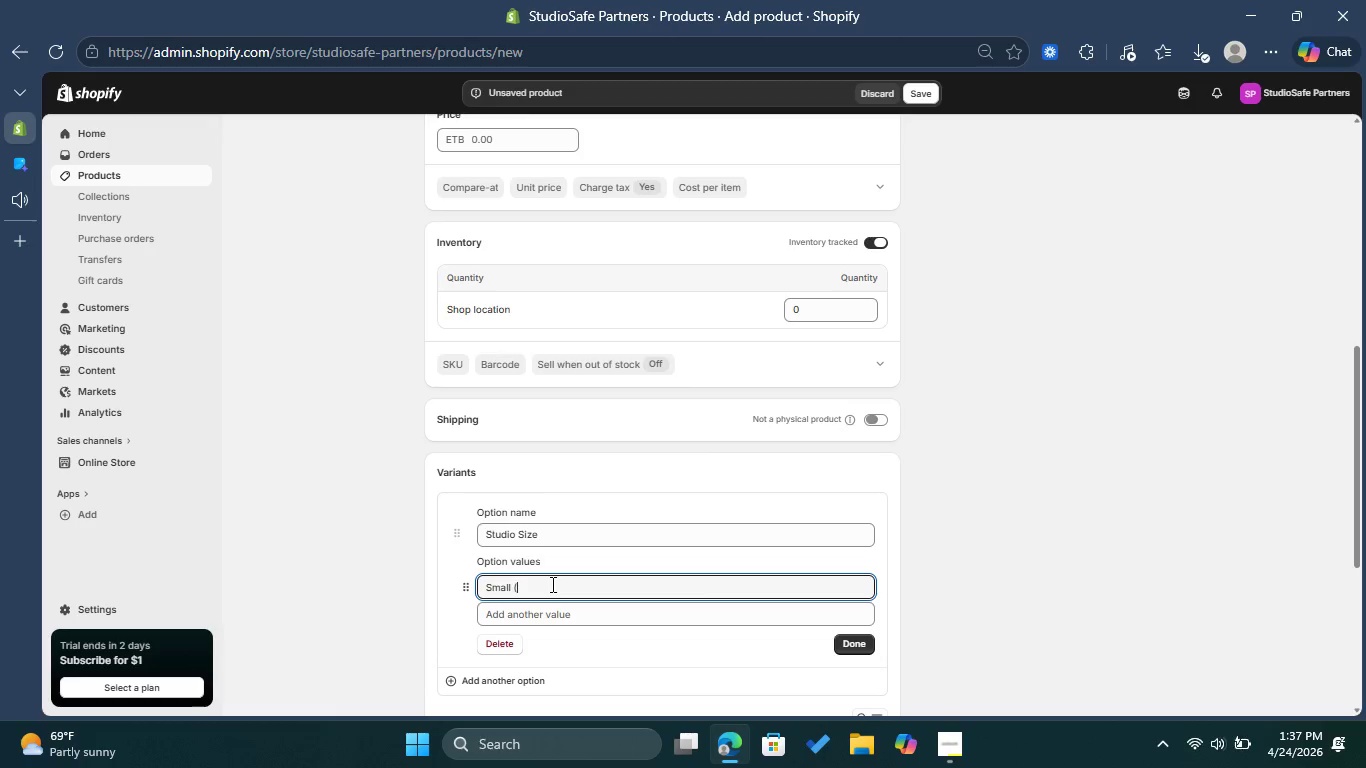 
type(Under 2000 sq ft))
 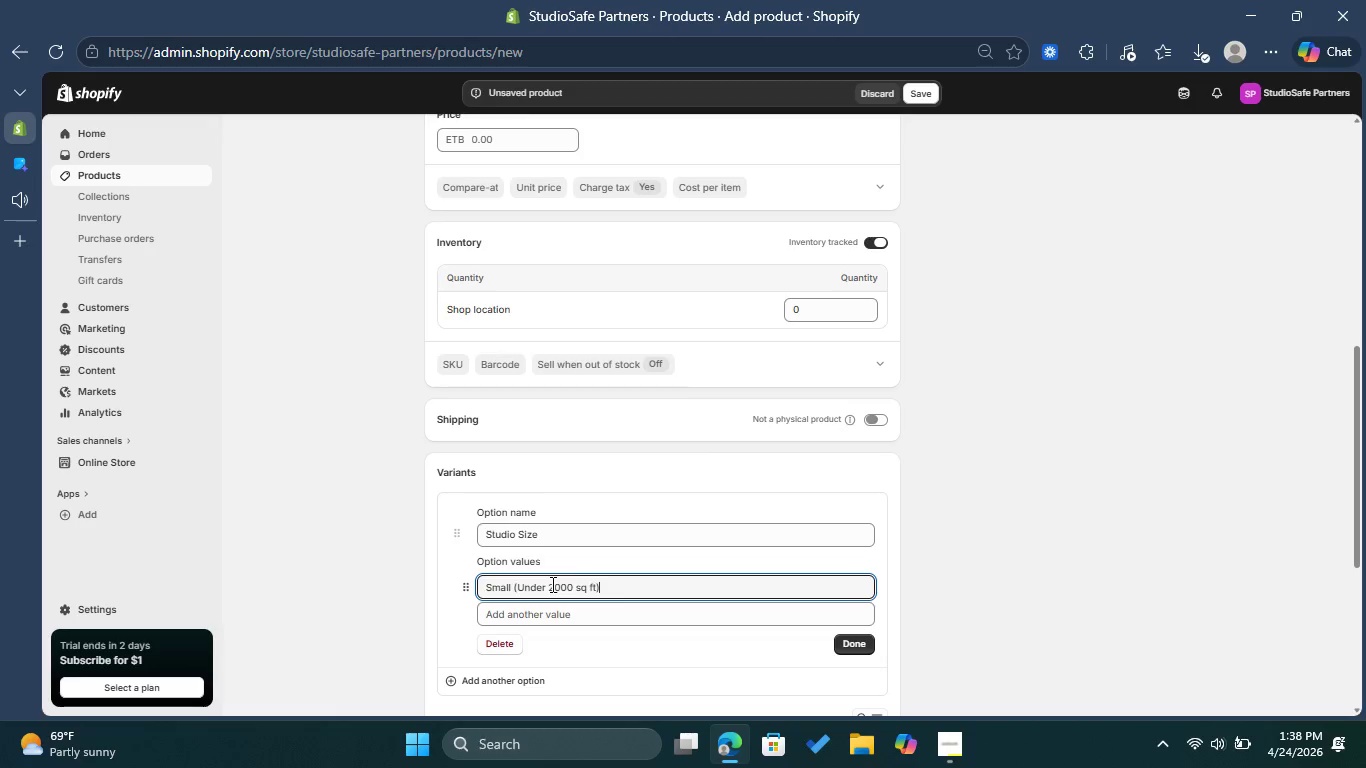 
left_click([565, 627])
 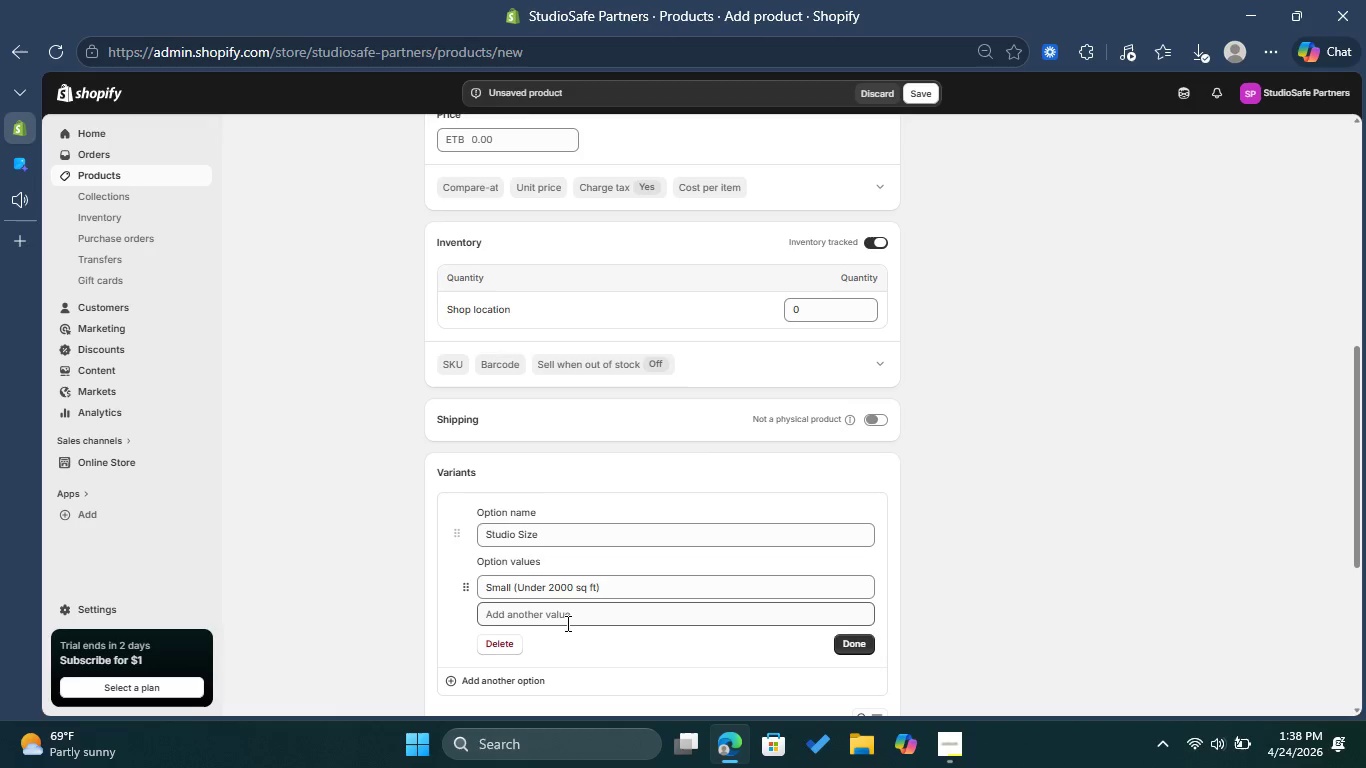 
left_click_drag(start_coordinate=[566, 623], to_coordinate=[567, 618])
 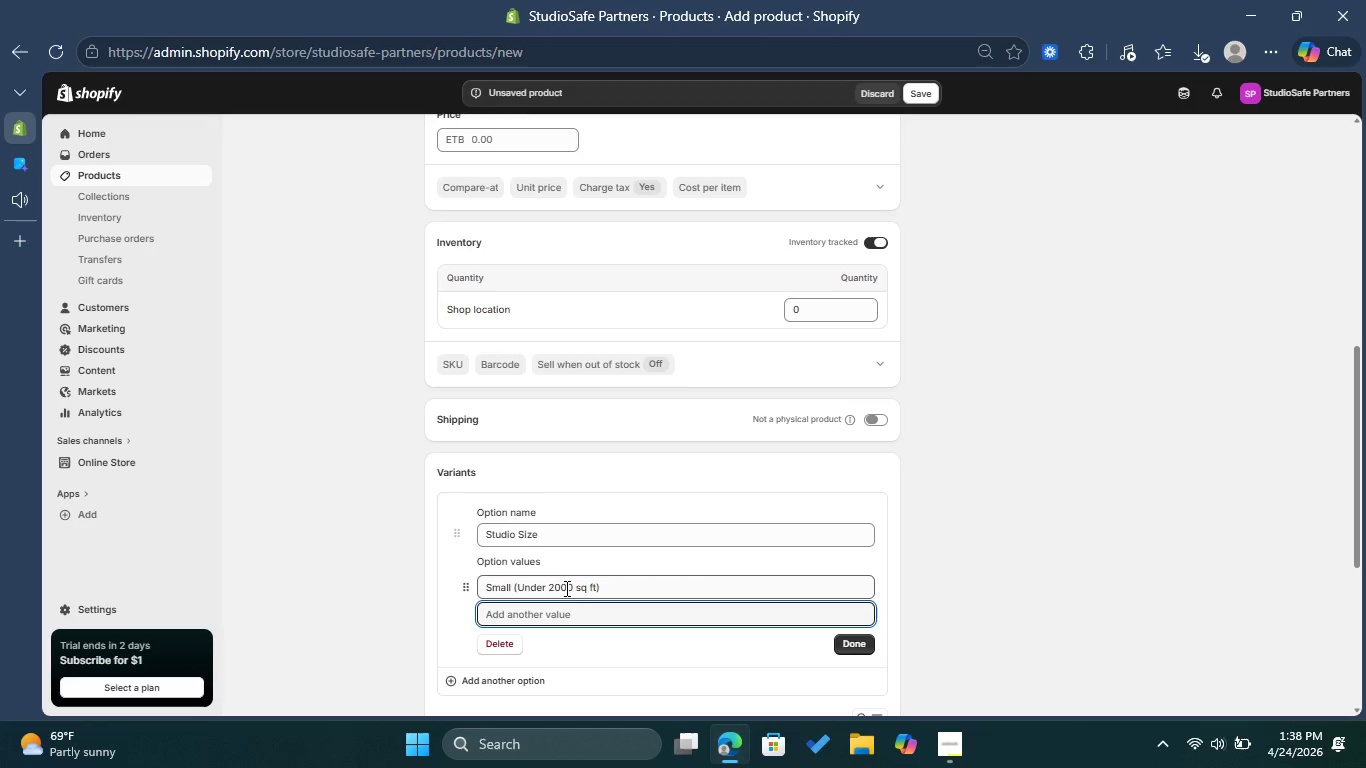 
type(Medium (2000 - 5000 sq ft))
 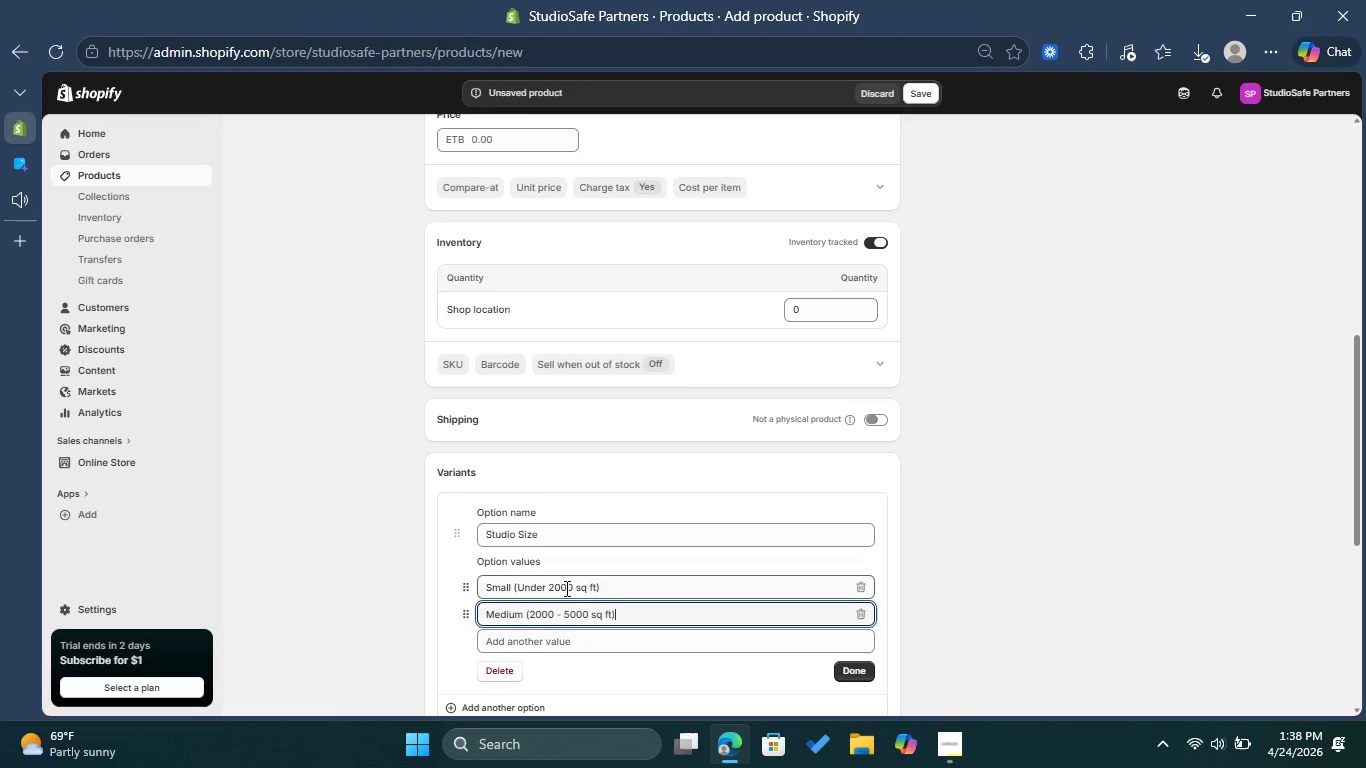 
left_click([575, 638])
 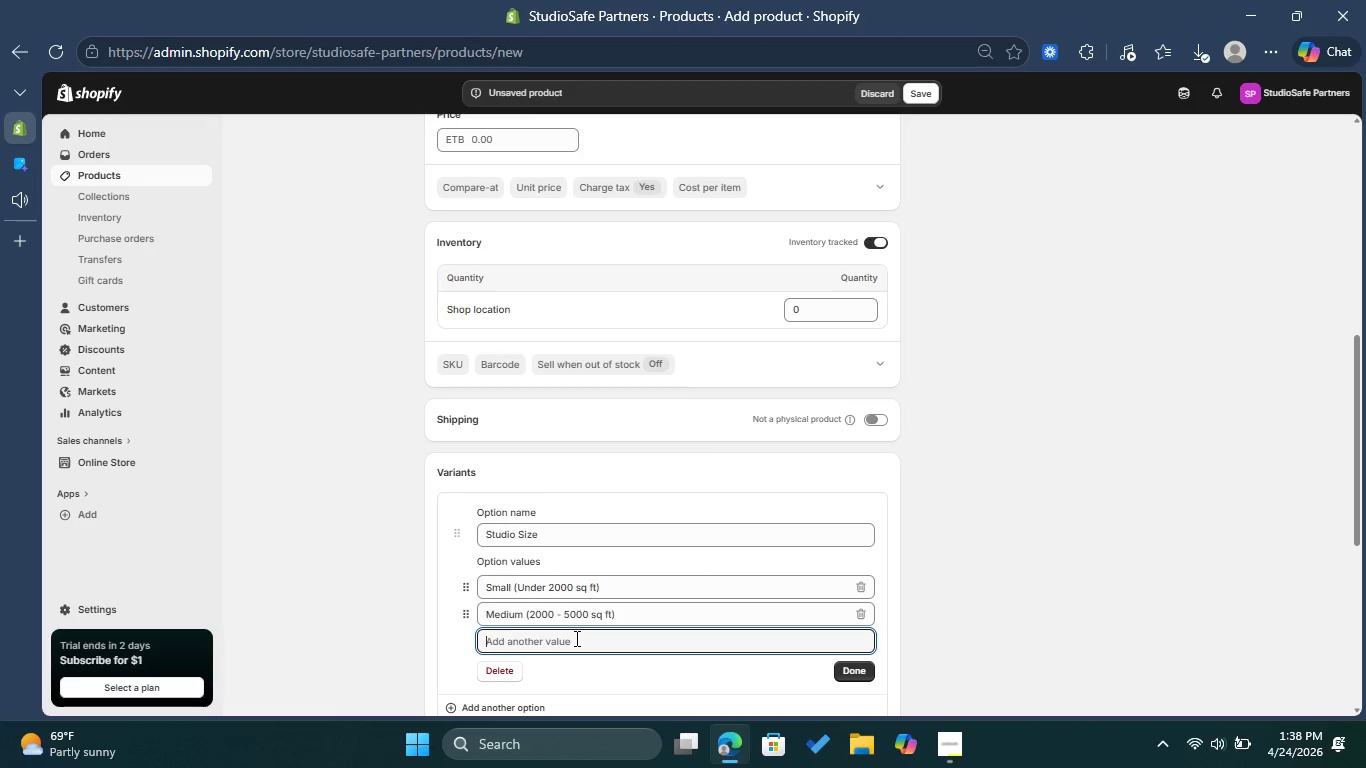 
type(Large )
key(Backspace)
type(/Soundstage (5000 sq ft))
 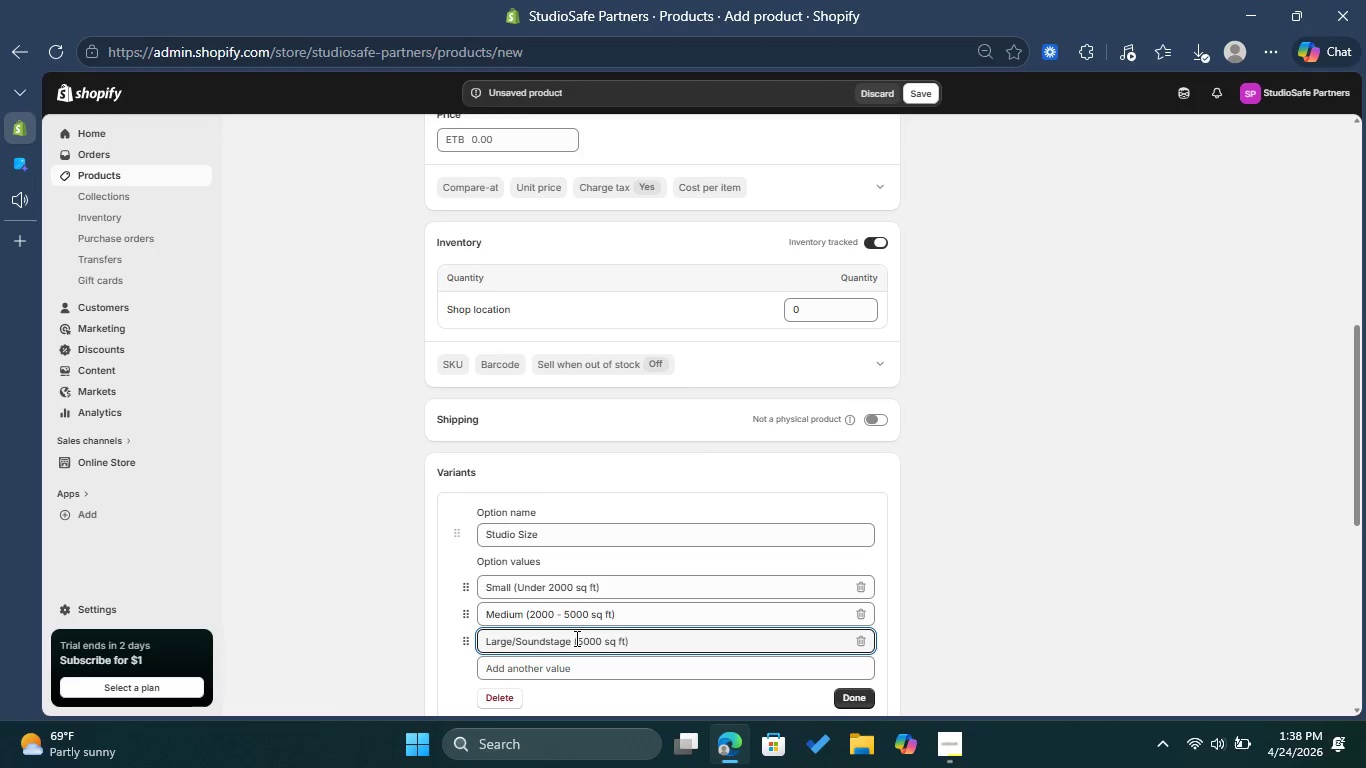 
left_click([600, 639])
 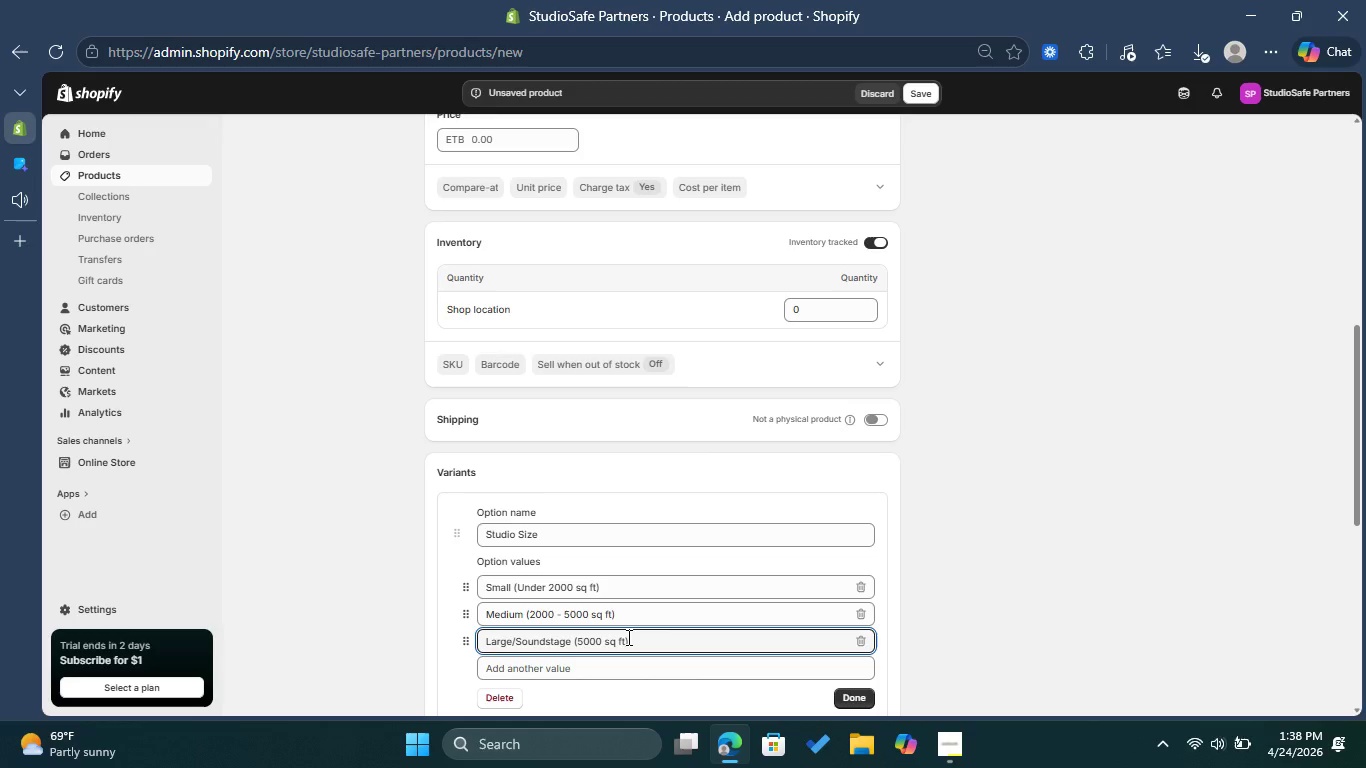 
key(Equal)
 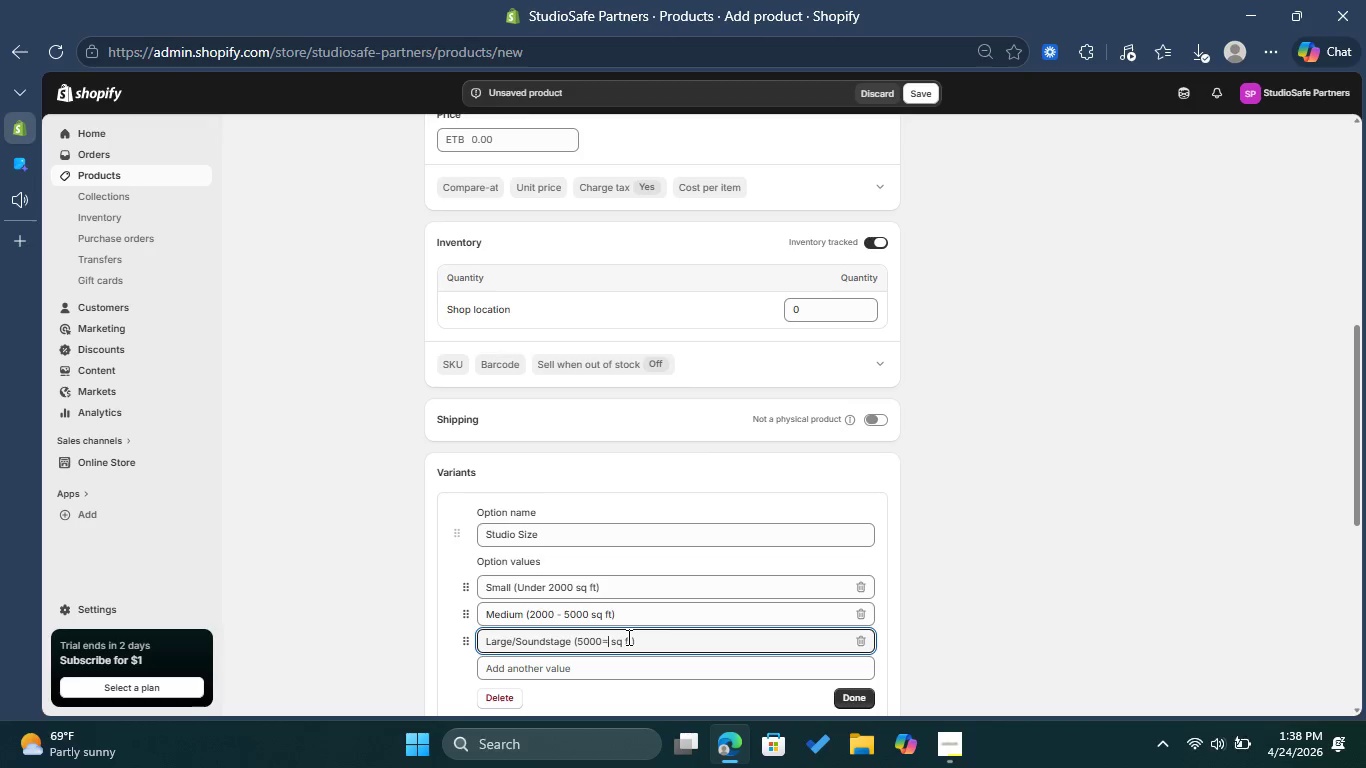 
key(Delete)
 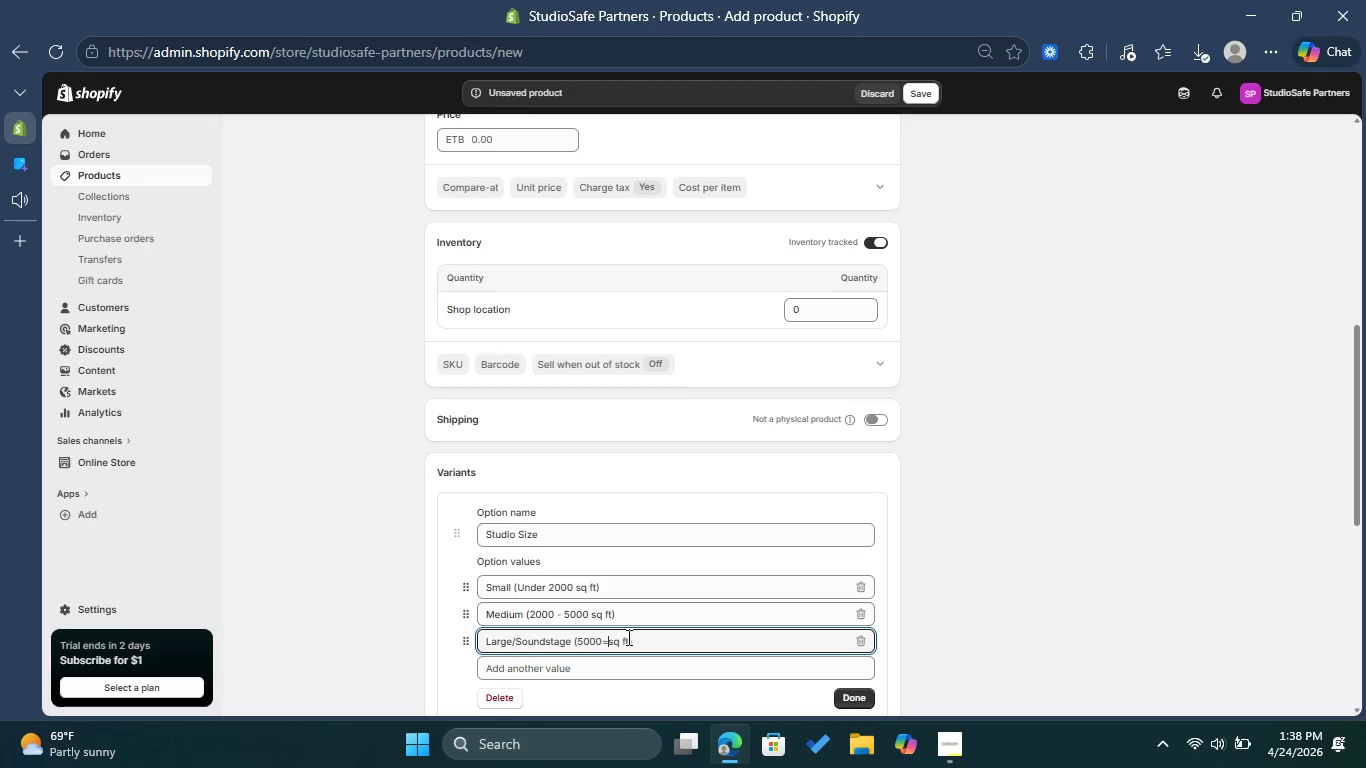 
key(Backspace)
 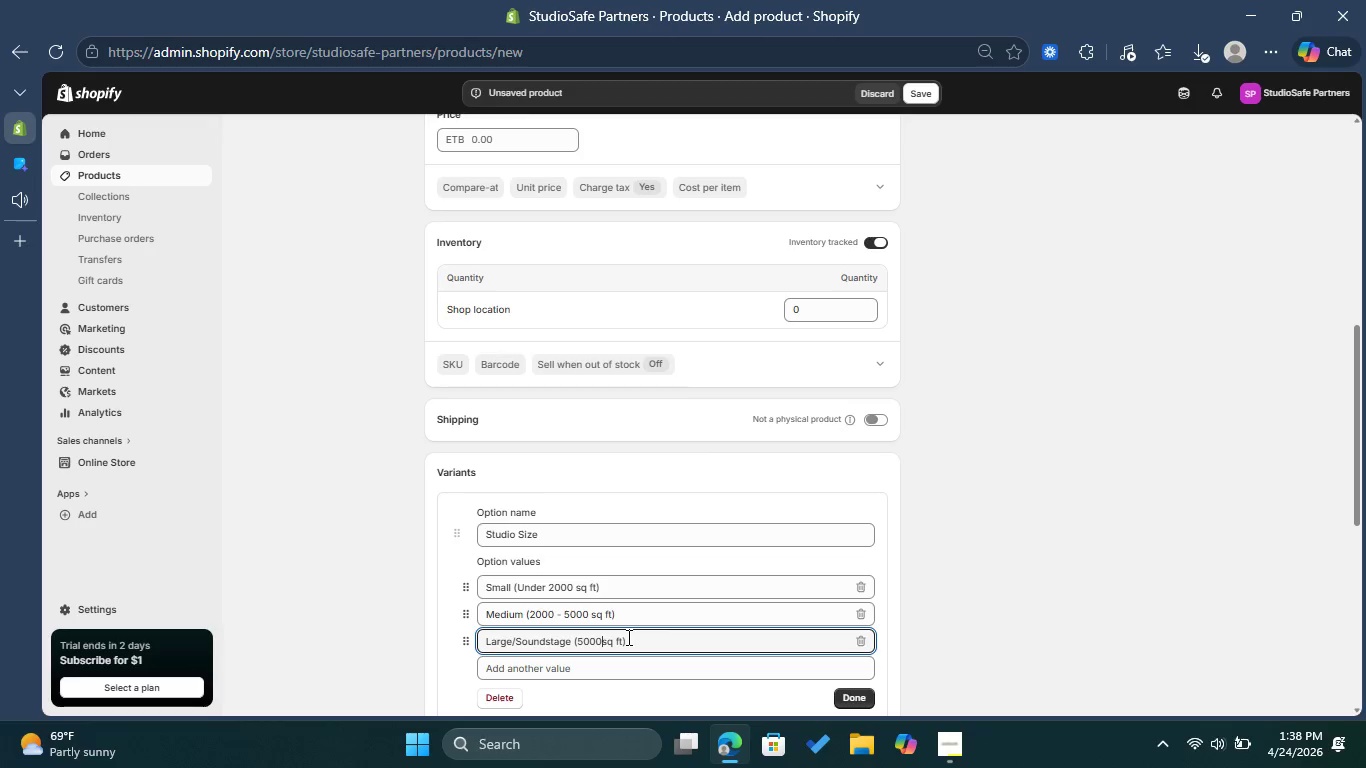 
key(Shift+Equal)
 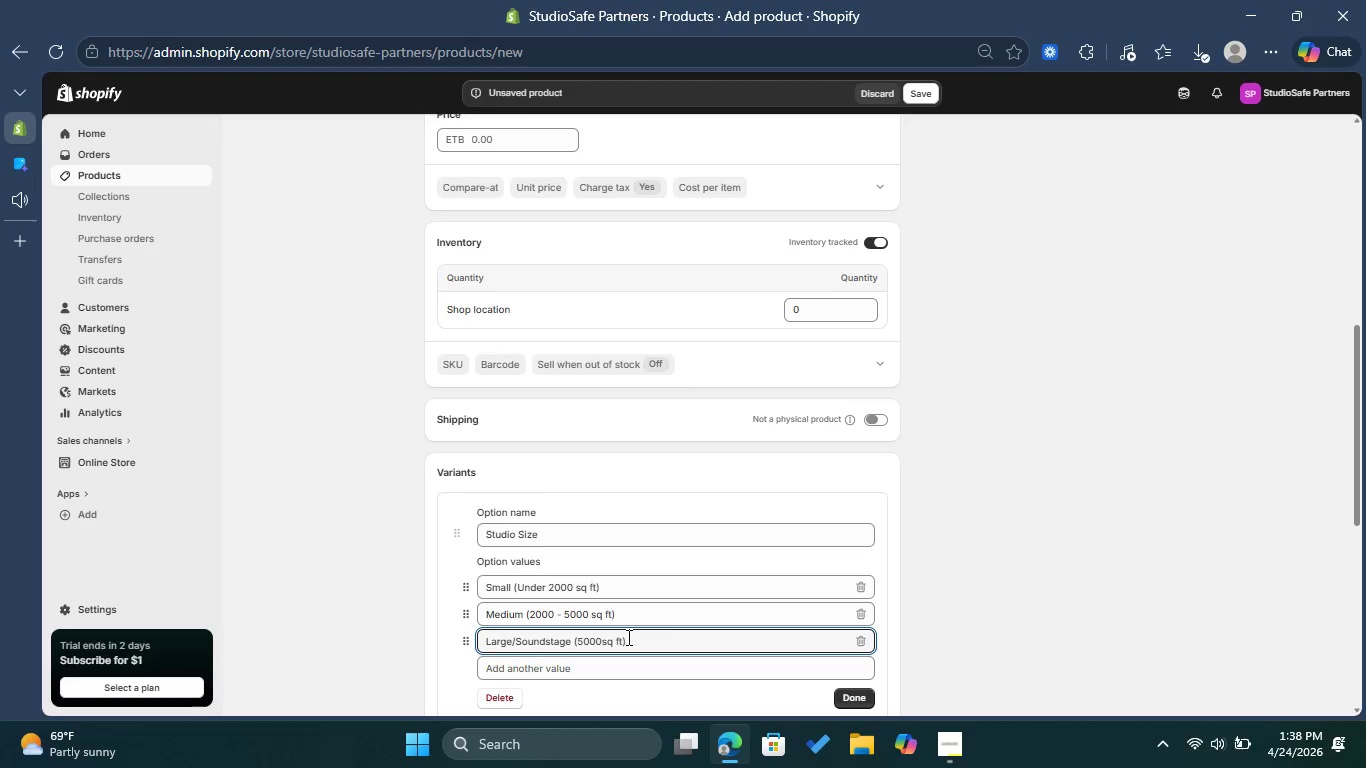 
key(Shift+Z)
 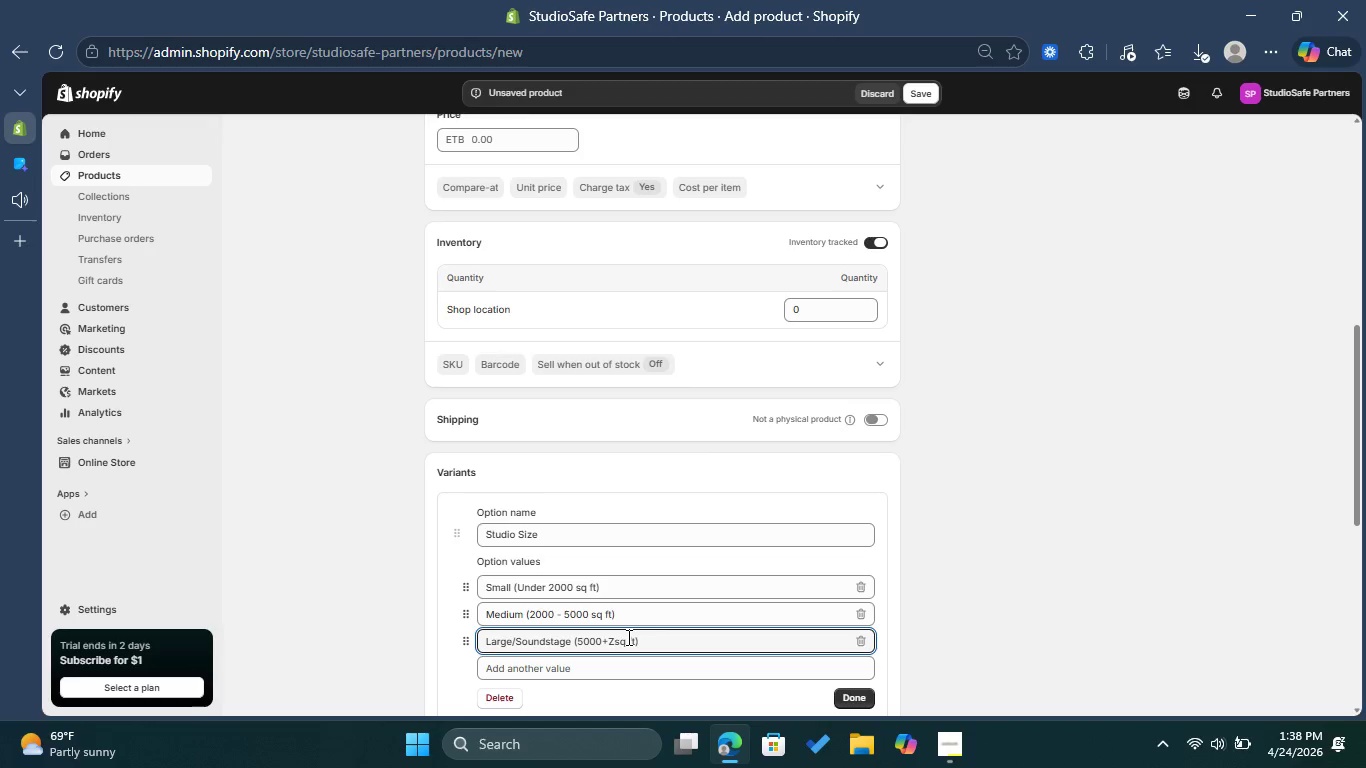 
key(Backspace)
 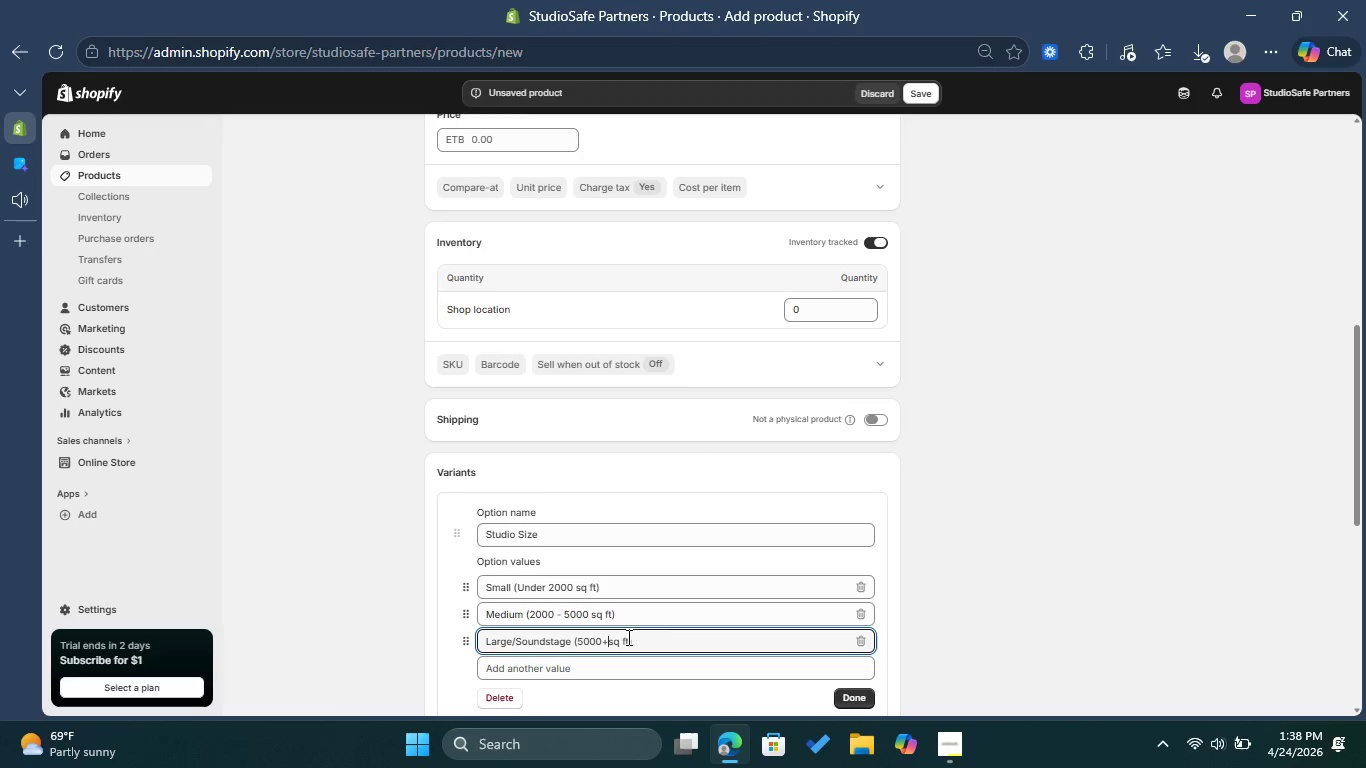 
key(Space)
 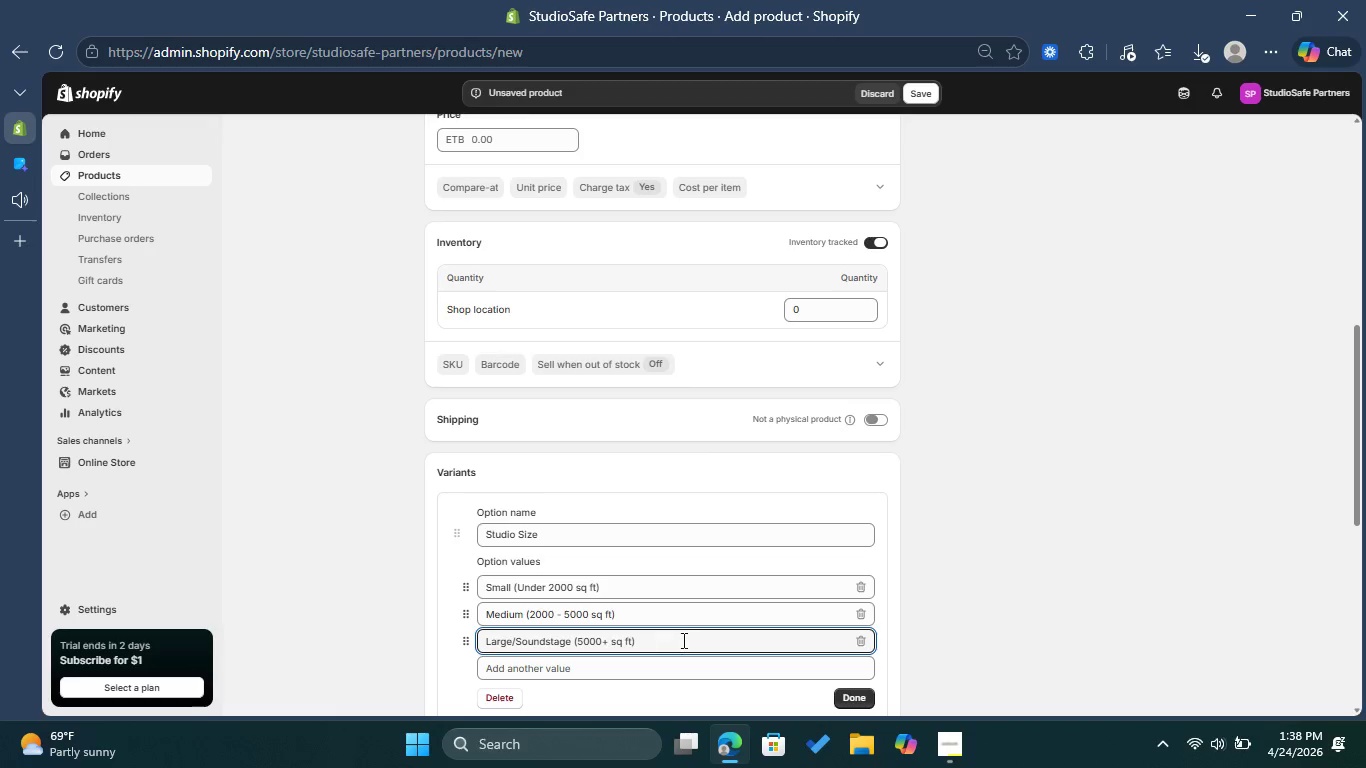 
left_click([682, 640])
 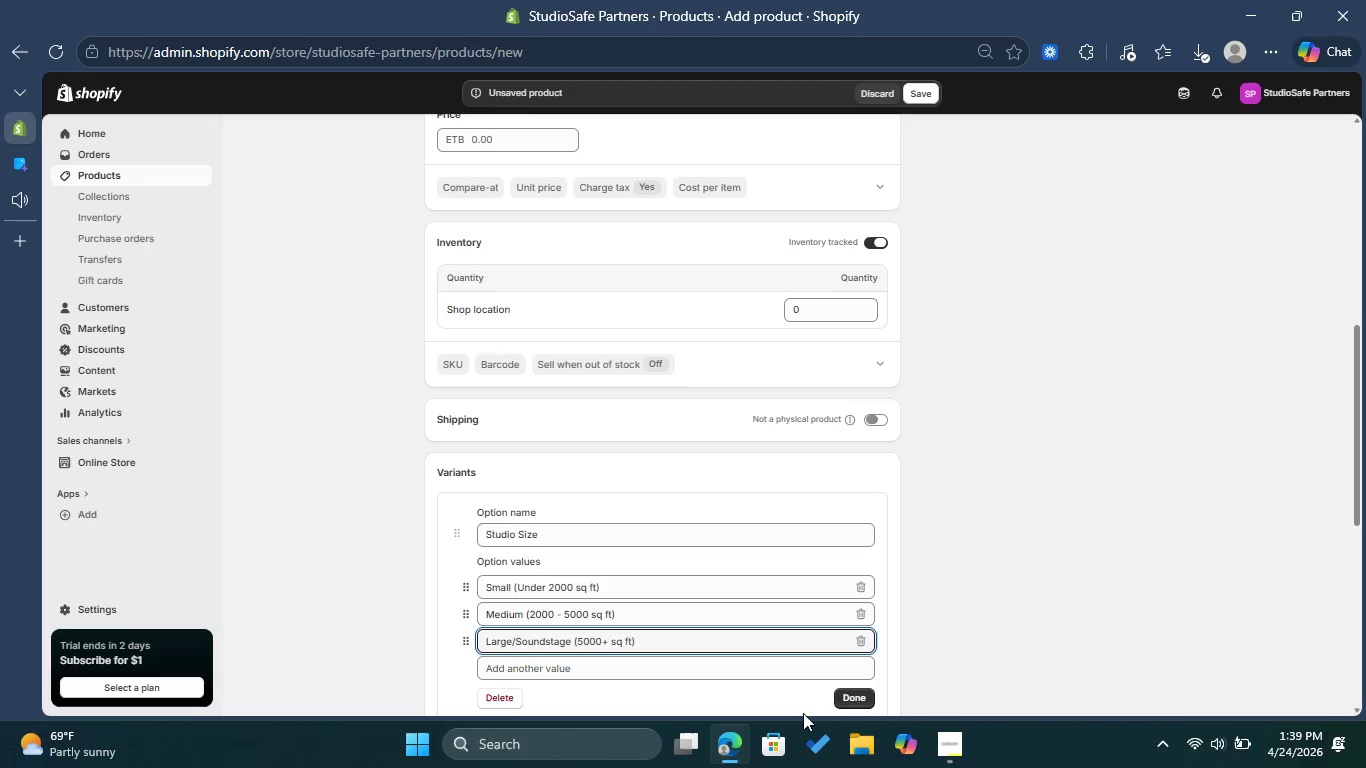 
left_click([844, 692])
 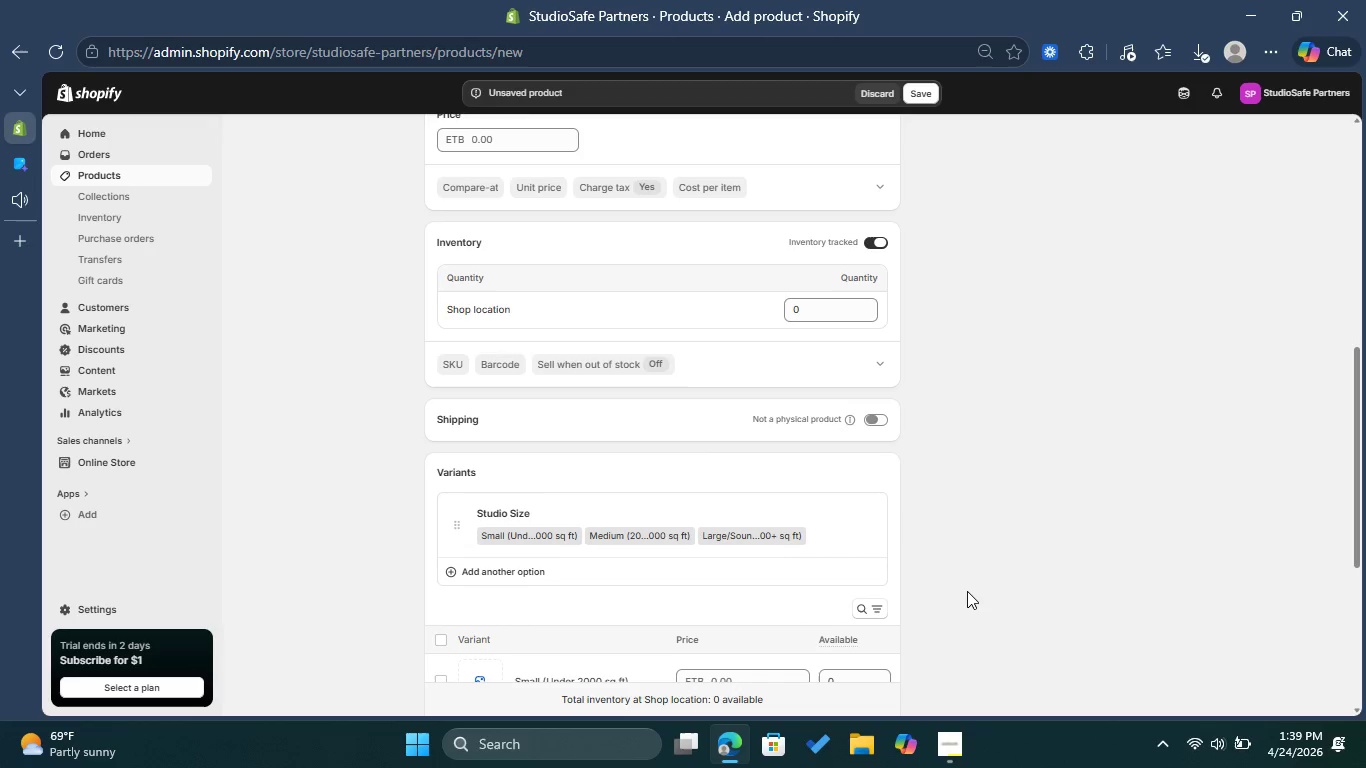 
scroll: coordinate [864, 571], scroll_direction: down, amount: 1.0
 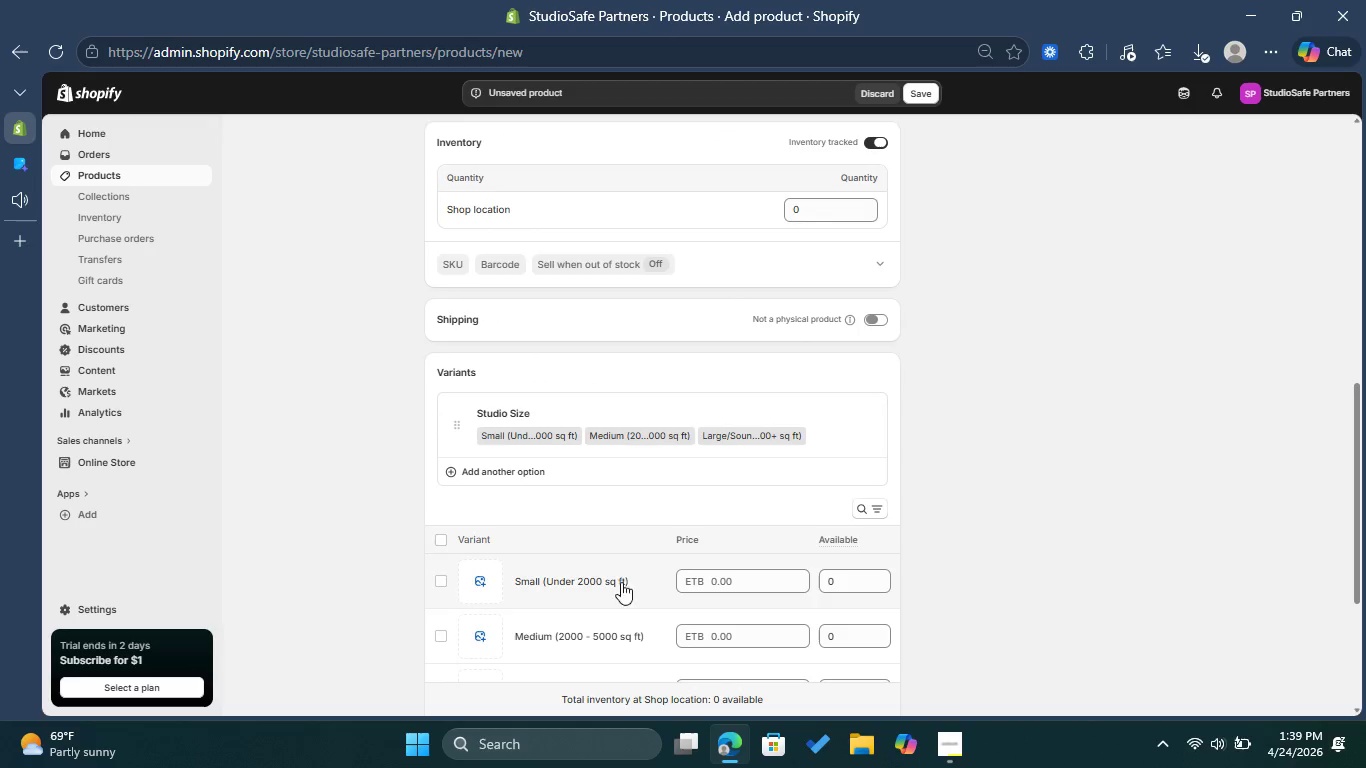 
left_click([606, 579])
 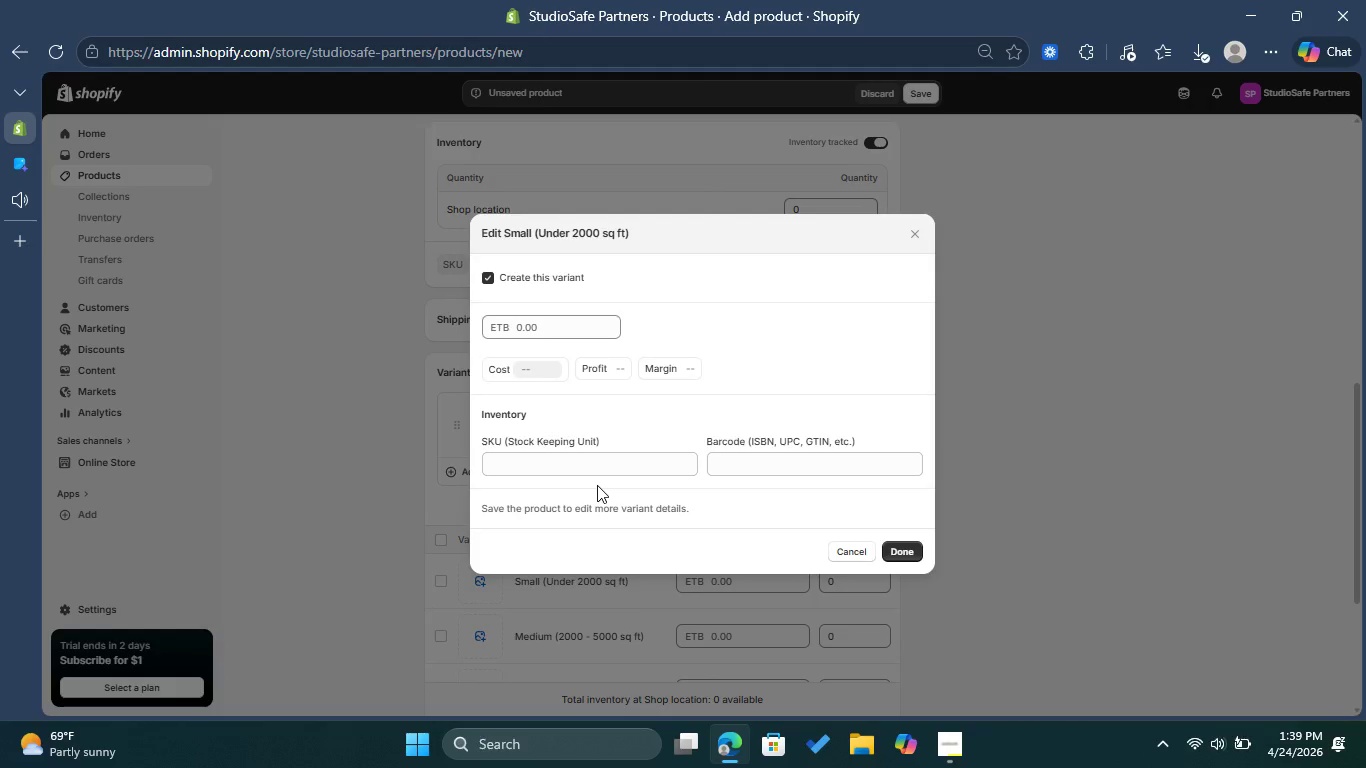 
left_click([597, 465])
 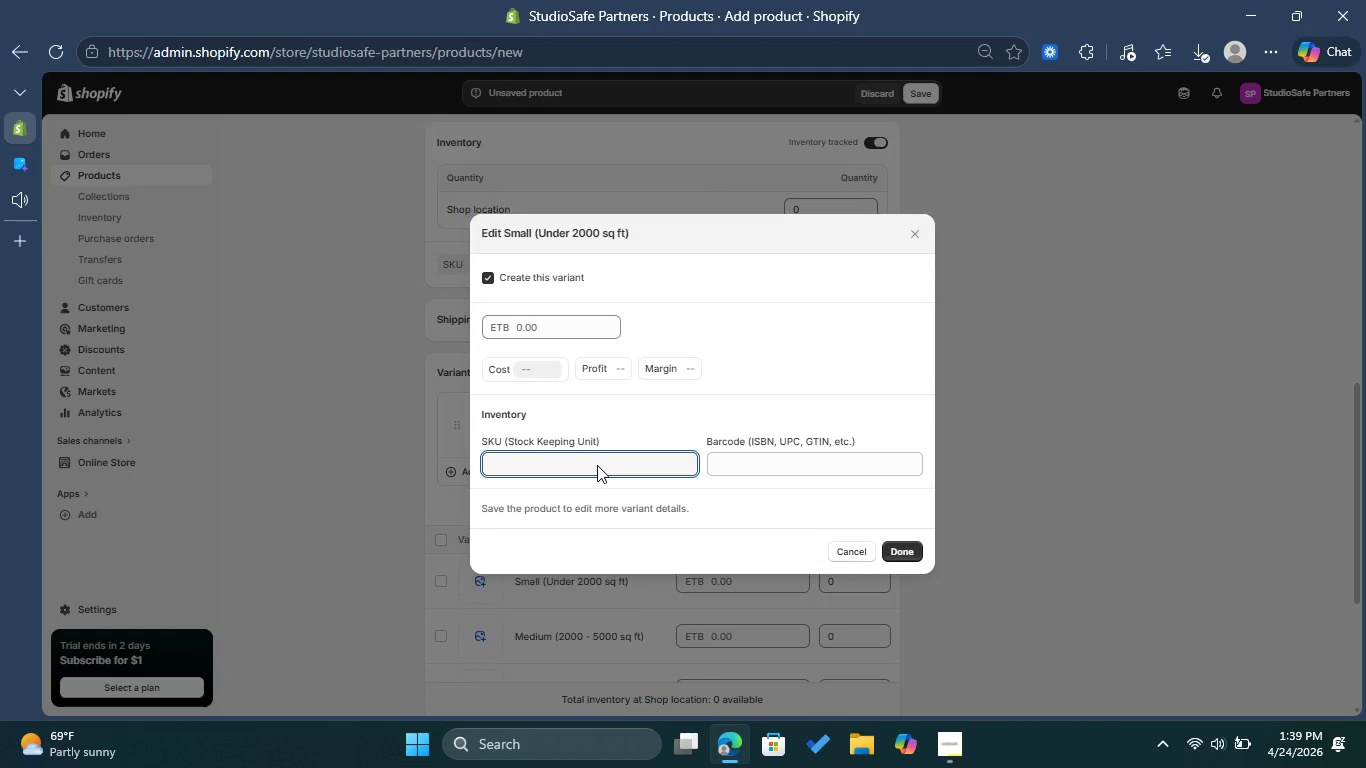 
key(CapsLock)
 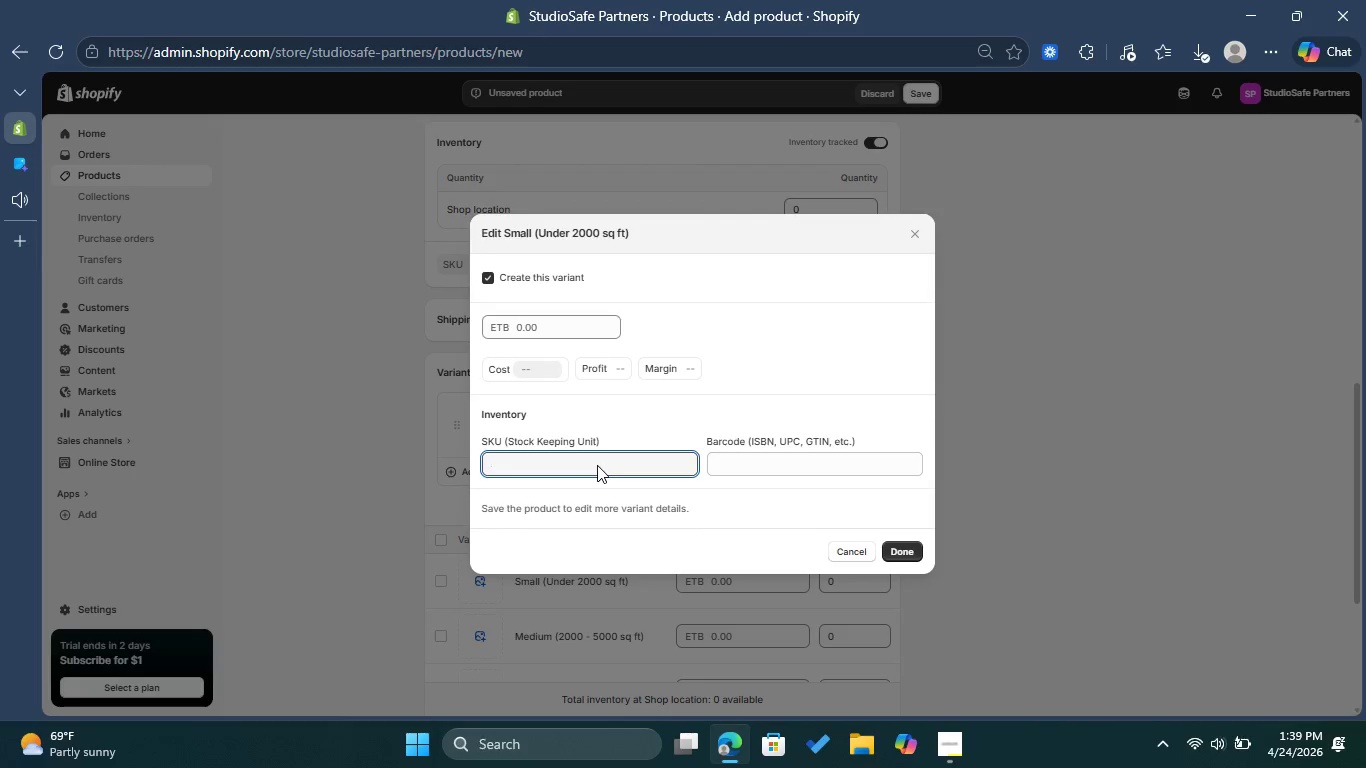 
type(SSP-SRVC-004-S)
 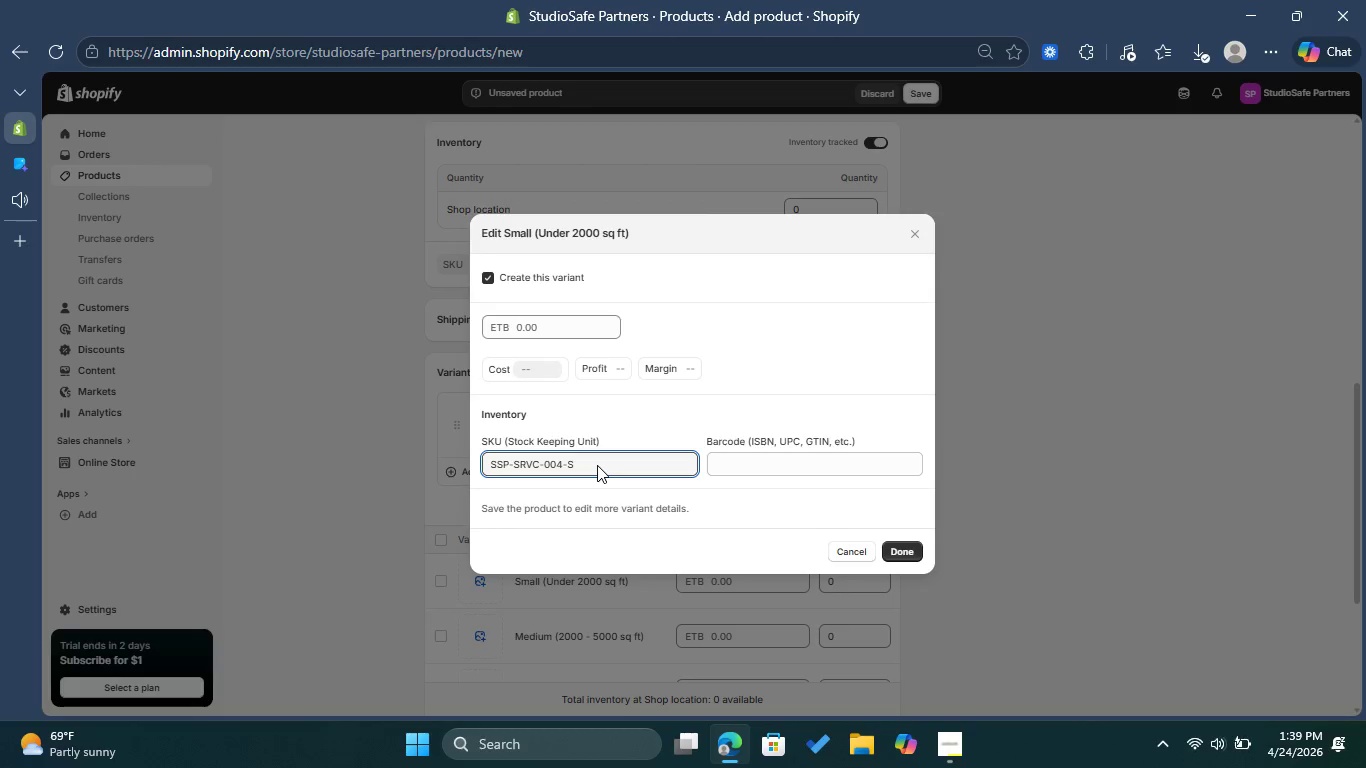 
left_click([539, 328])
 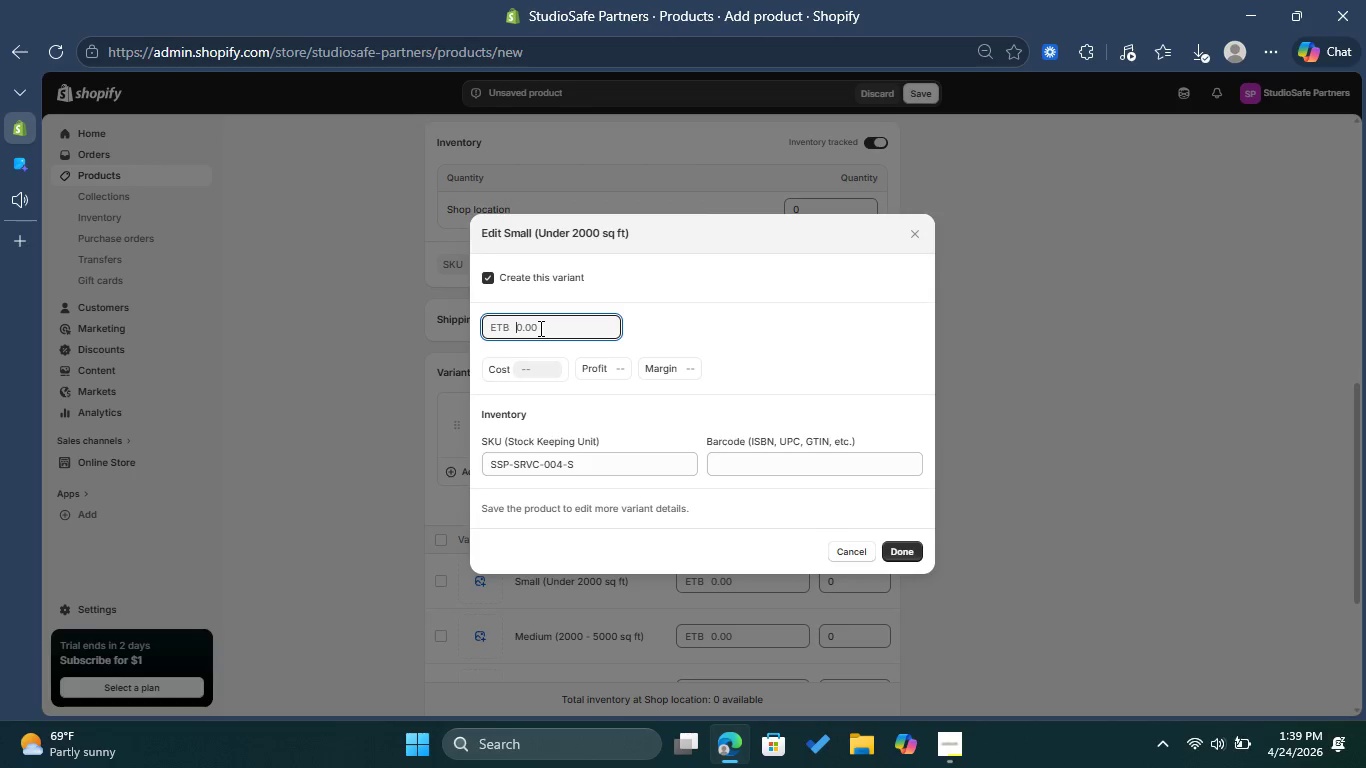 
type(750)
 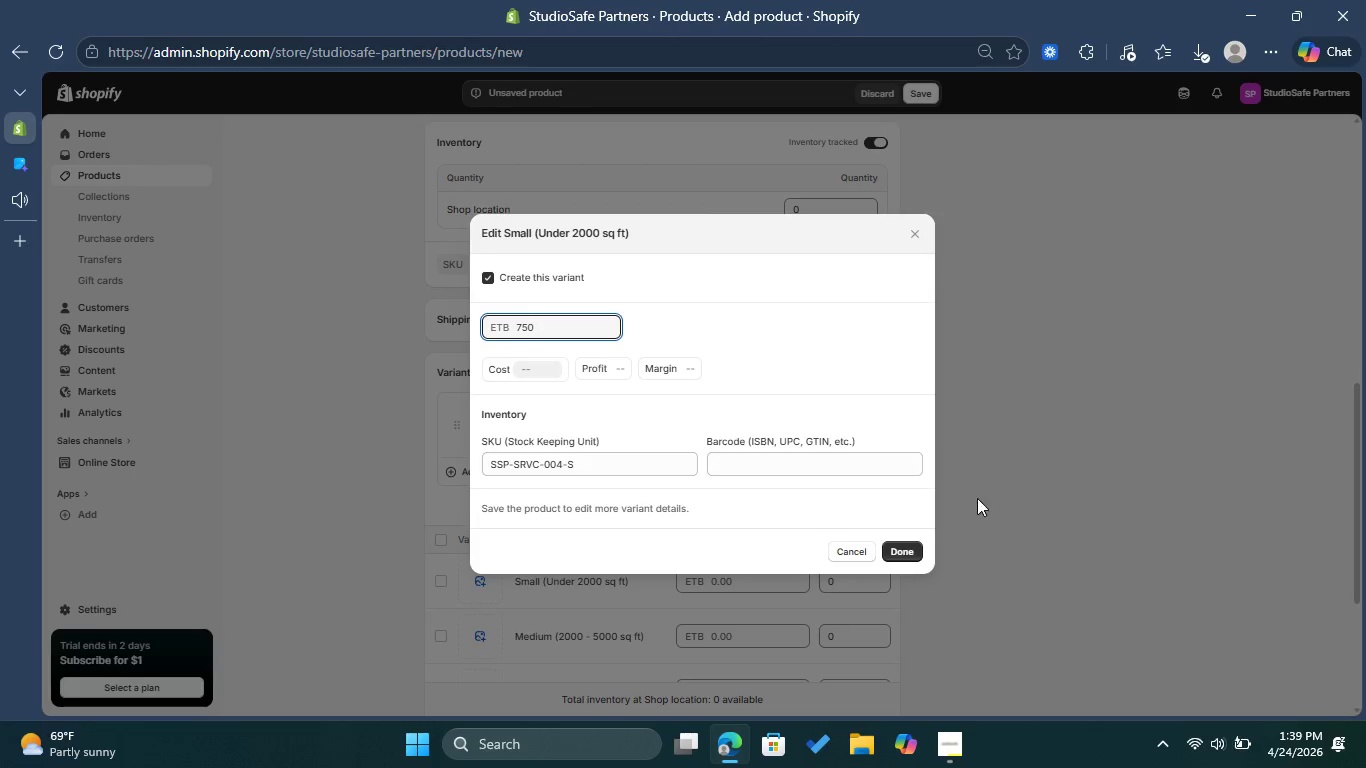 
left_click([898, 543])
 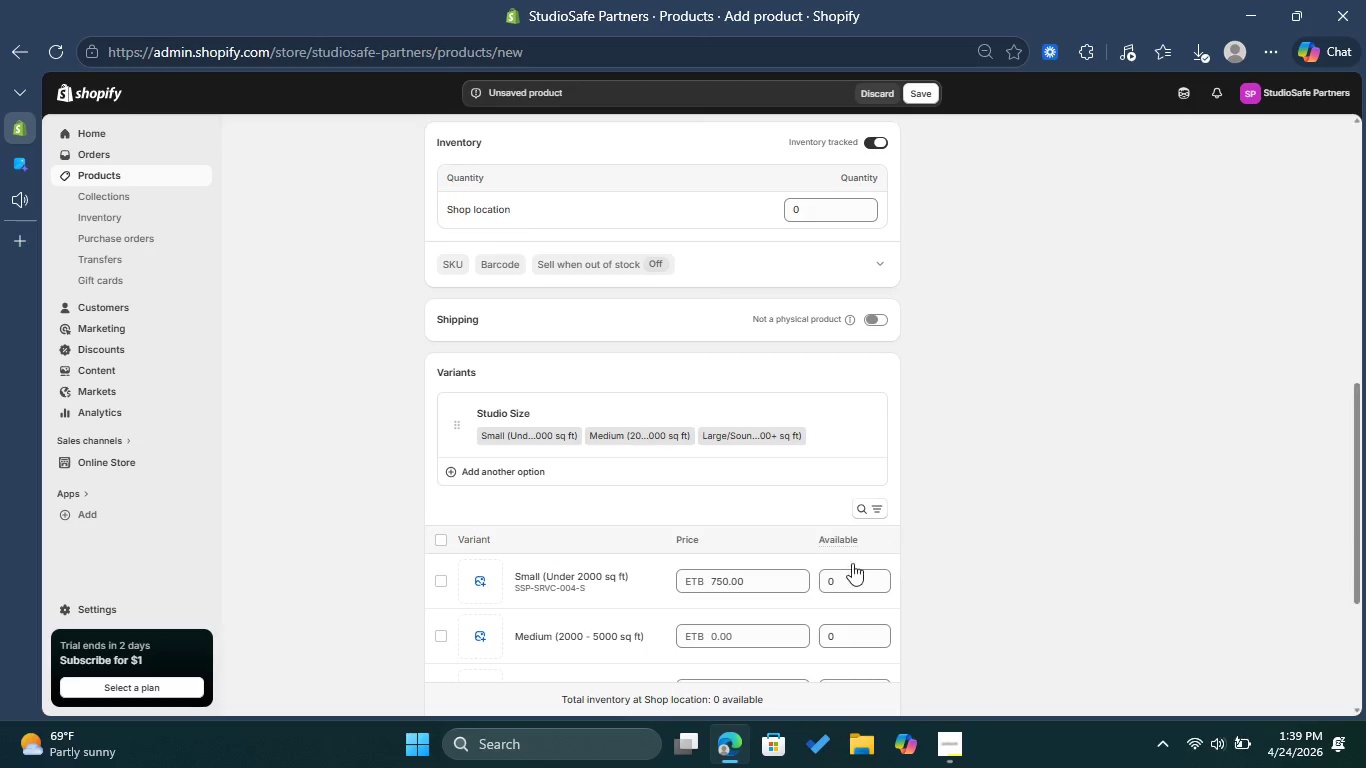 
left_click_drag(start_coordinate=[846, 572], to_coordinate=[844, 578])
 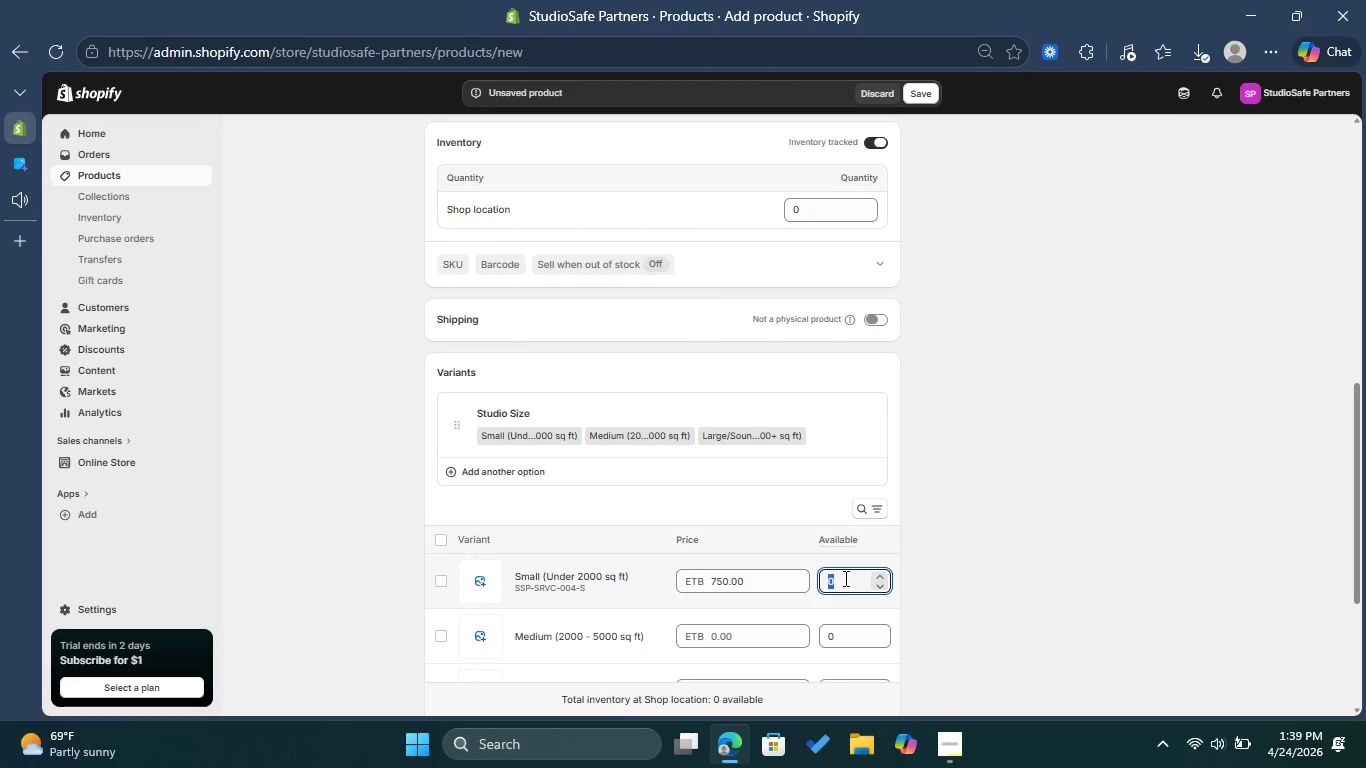 
type(999)
 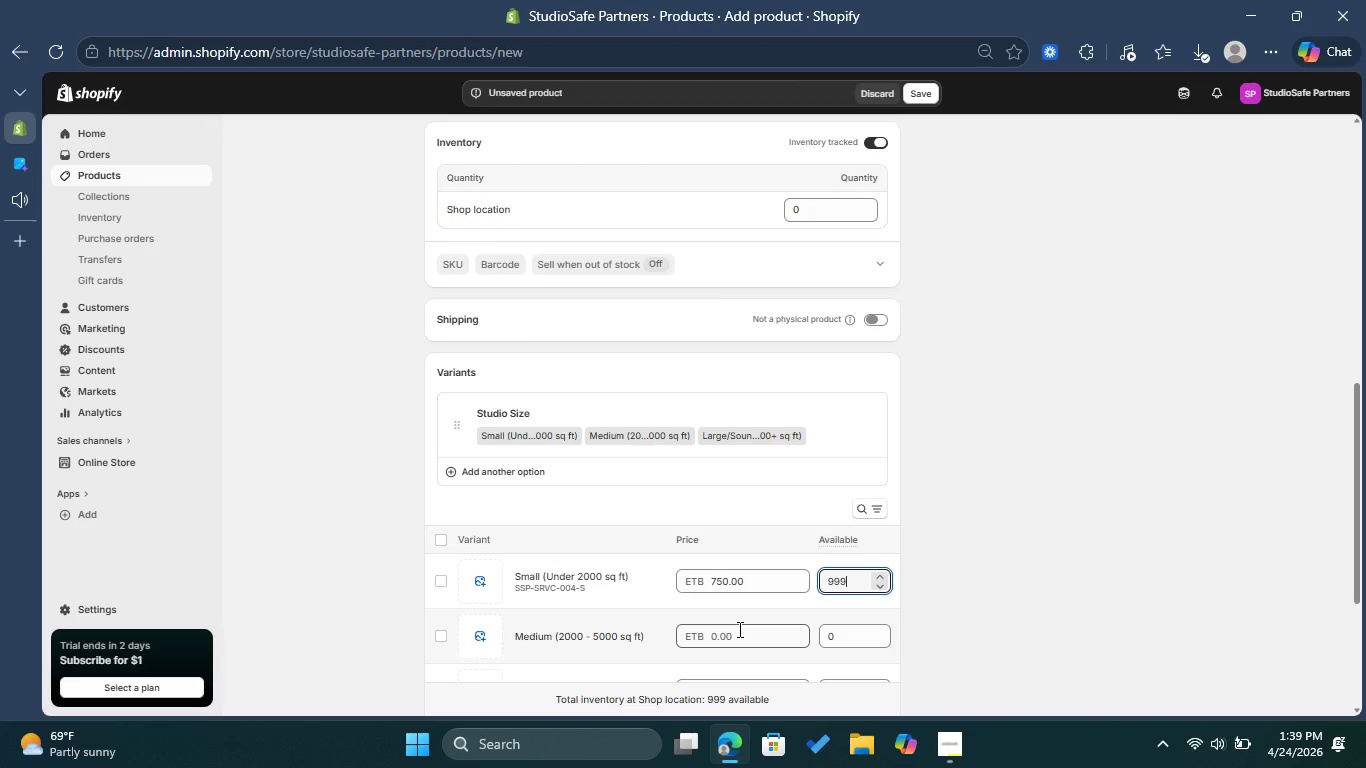 
left_click([551, 621])
 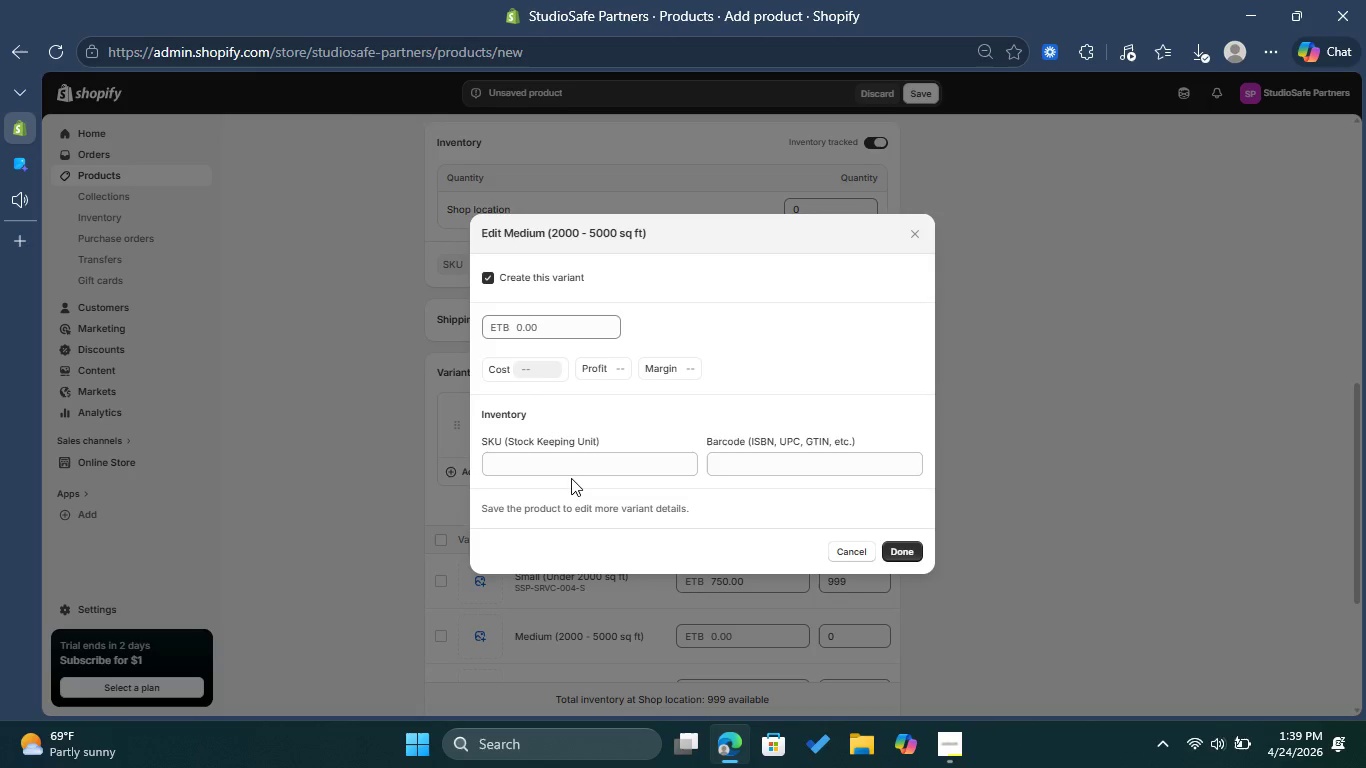 
double_click([573, 466])
 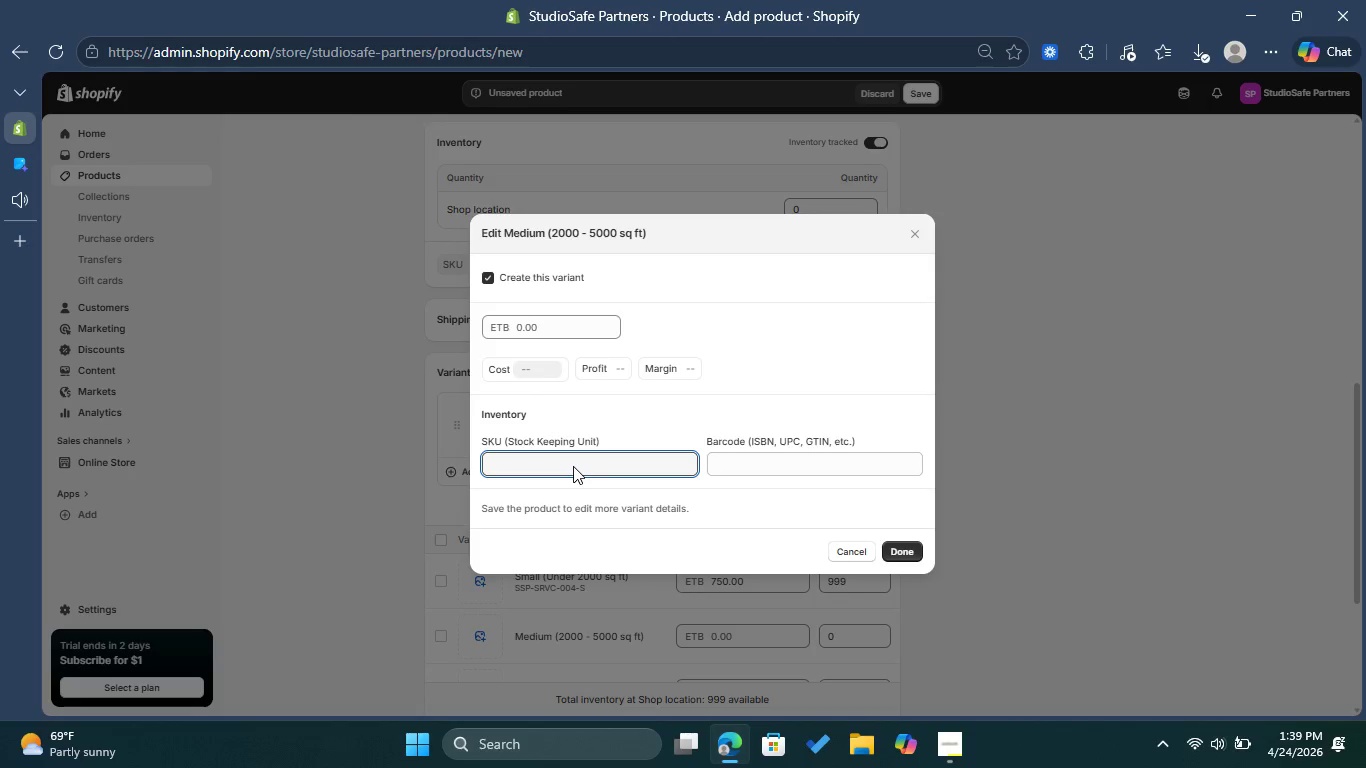 
type(SSP-SRVC-0040M)
key(Backspace)
key(Backspace)
type(-M)
 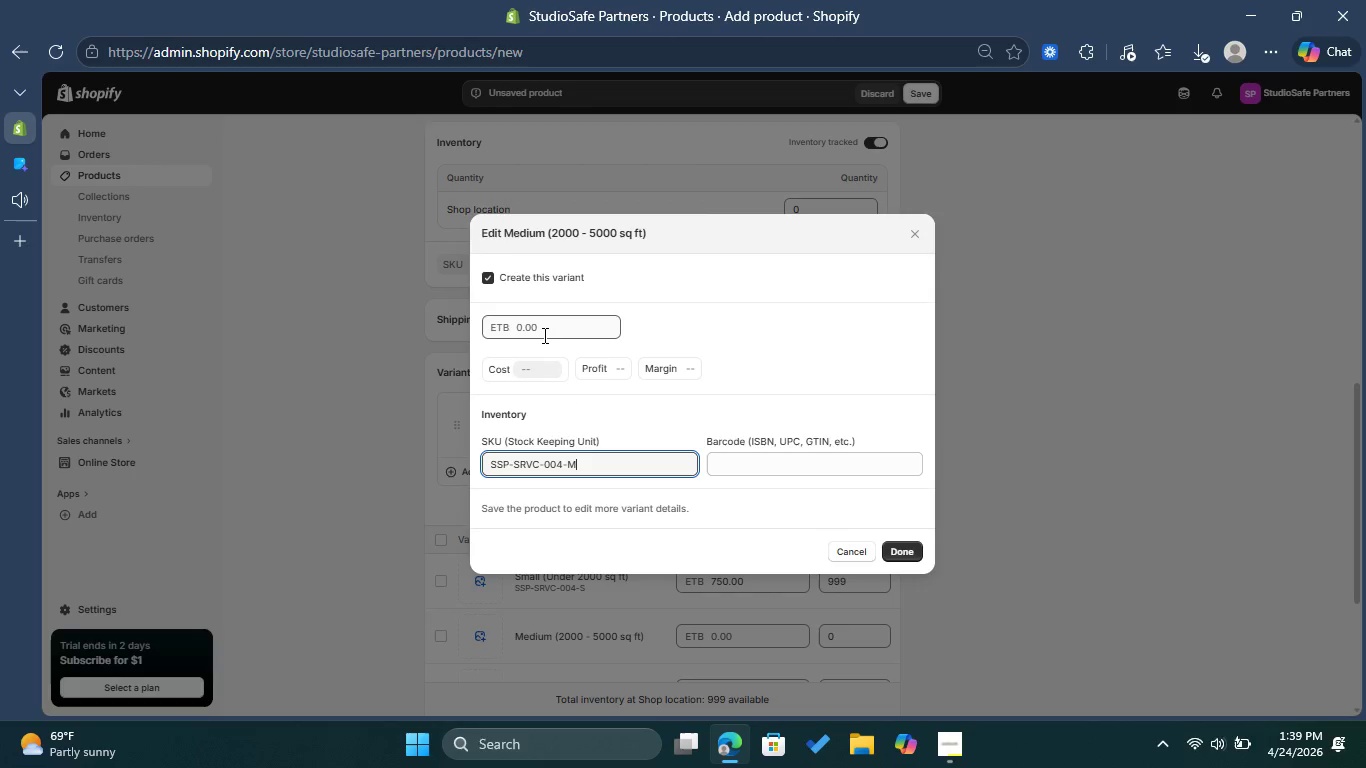 
left_click([544, 332])
 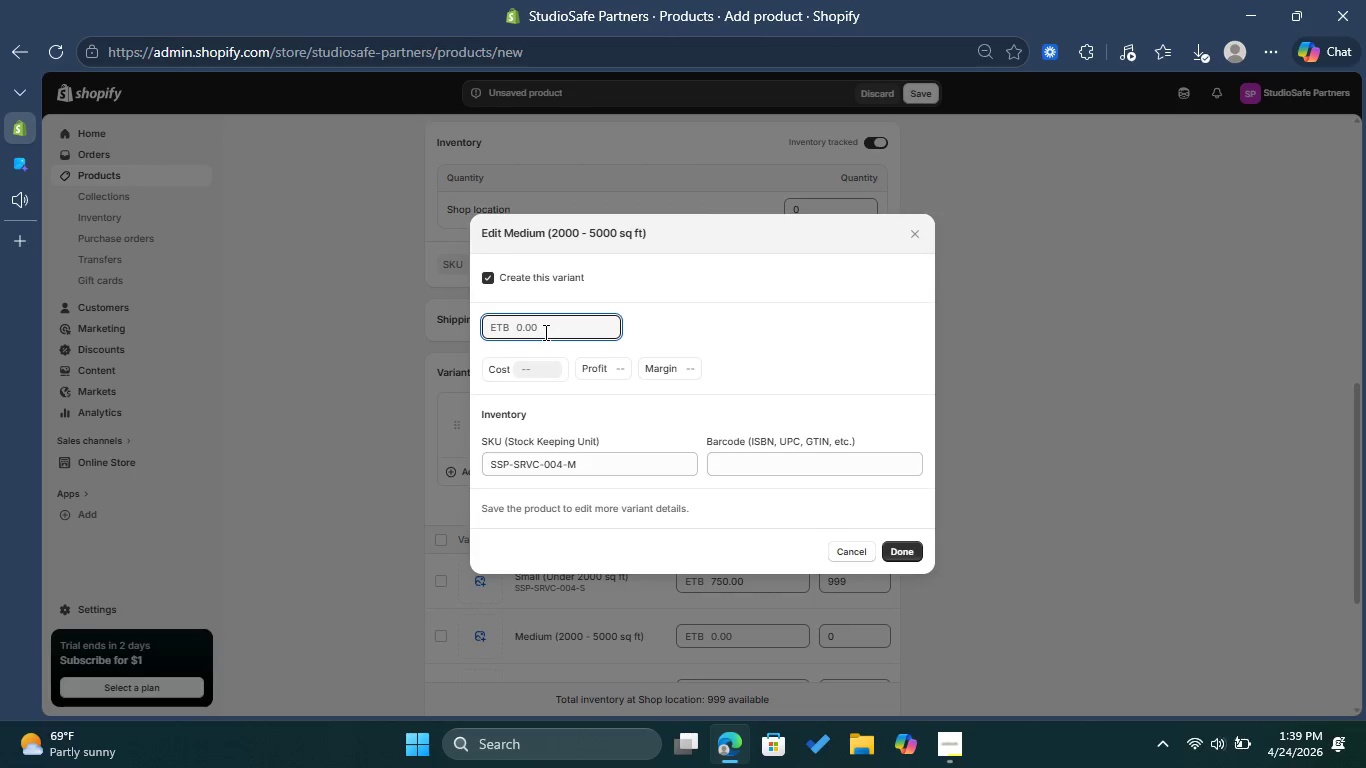 
type(1200)
 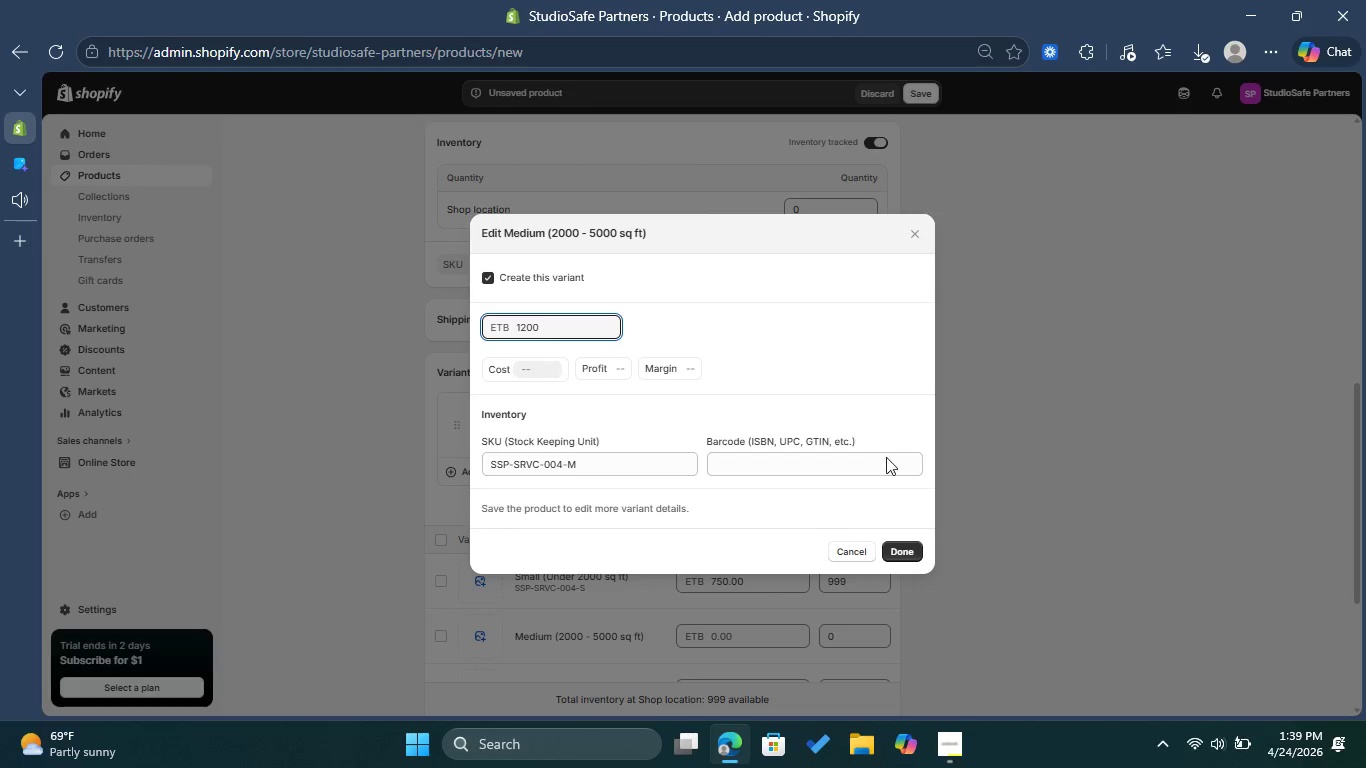 
left_click([904, 544])
 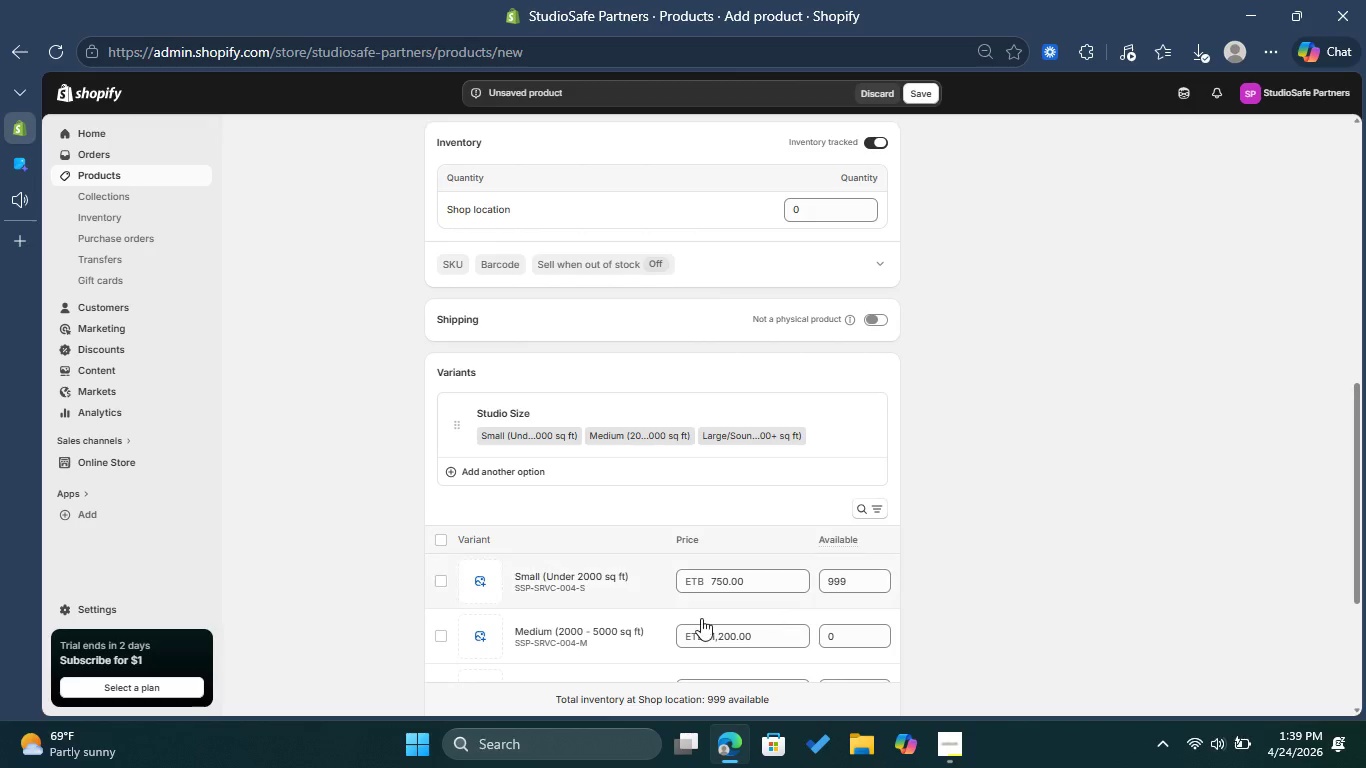 
scroll: coordinate [708, 614], scroll_direction: down, amount: 1.0
 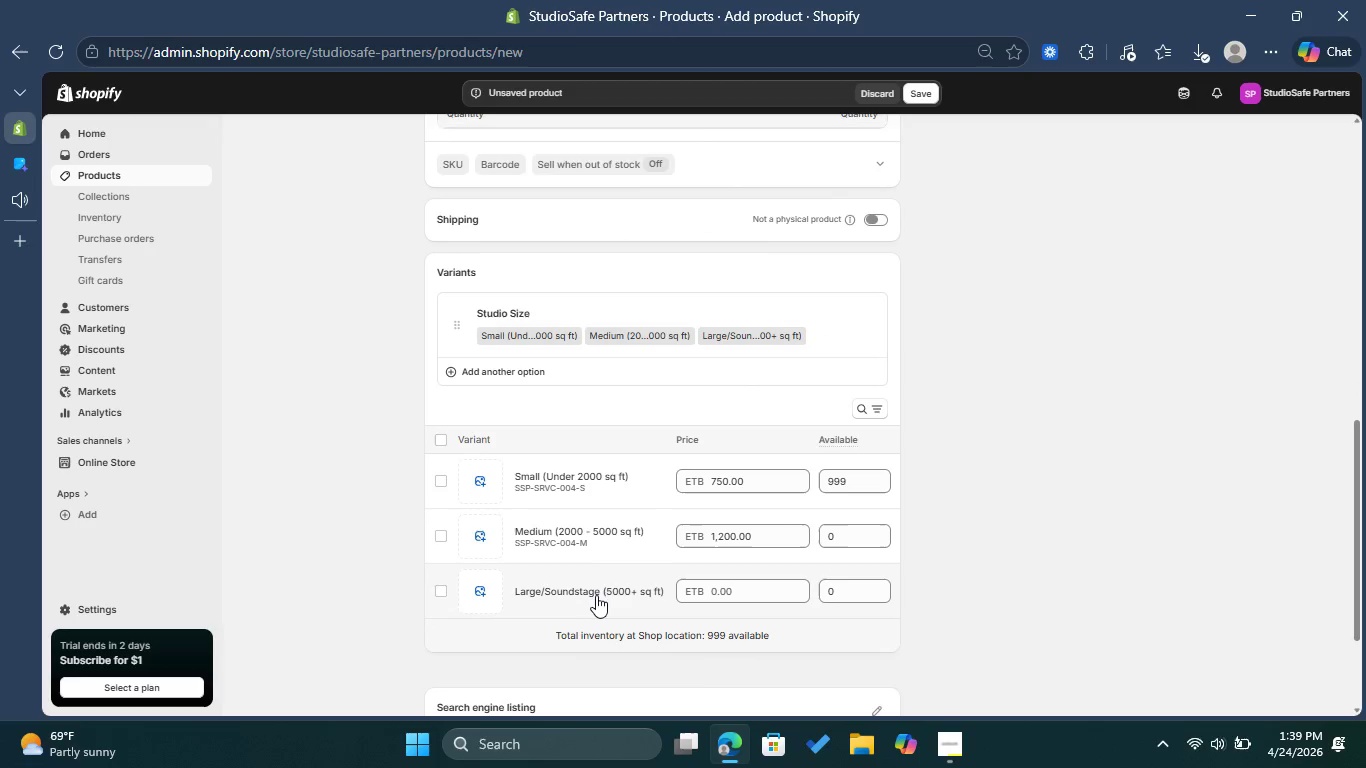 
left_click([595, 595])
 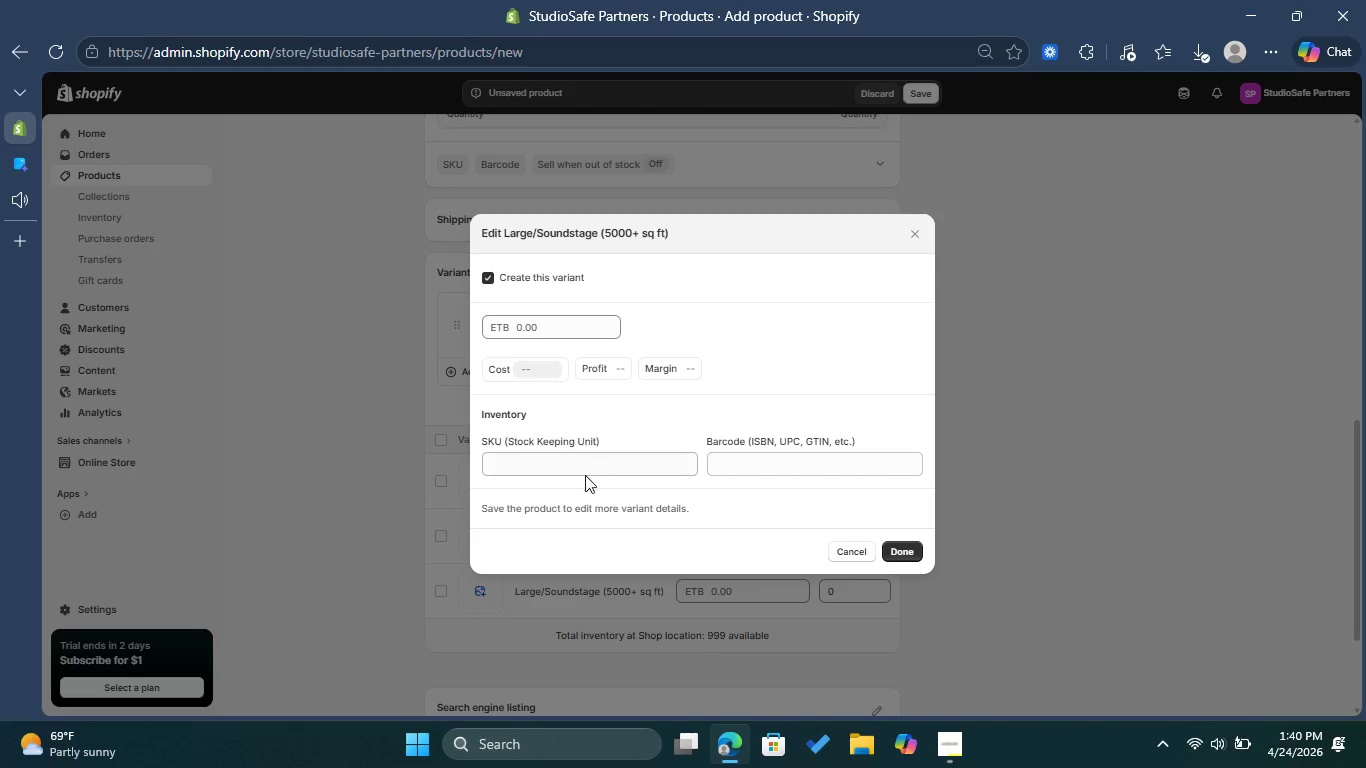 
left_click([584, 467])
 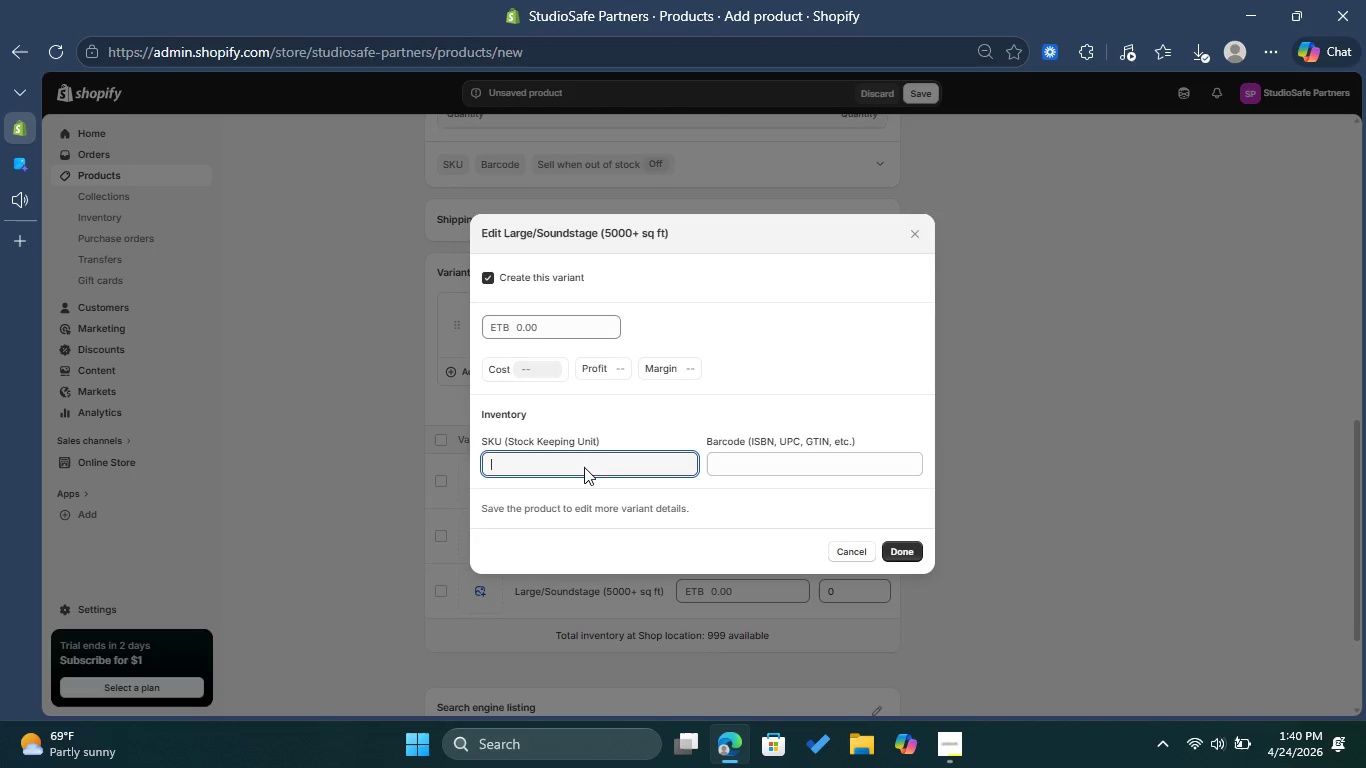 
type(SSP-SRVC-004-L)
 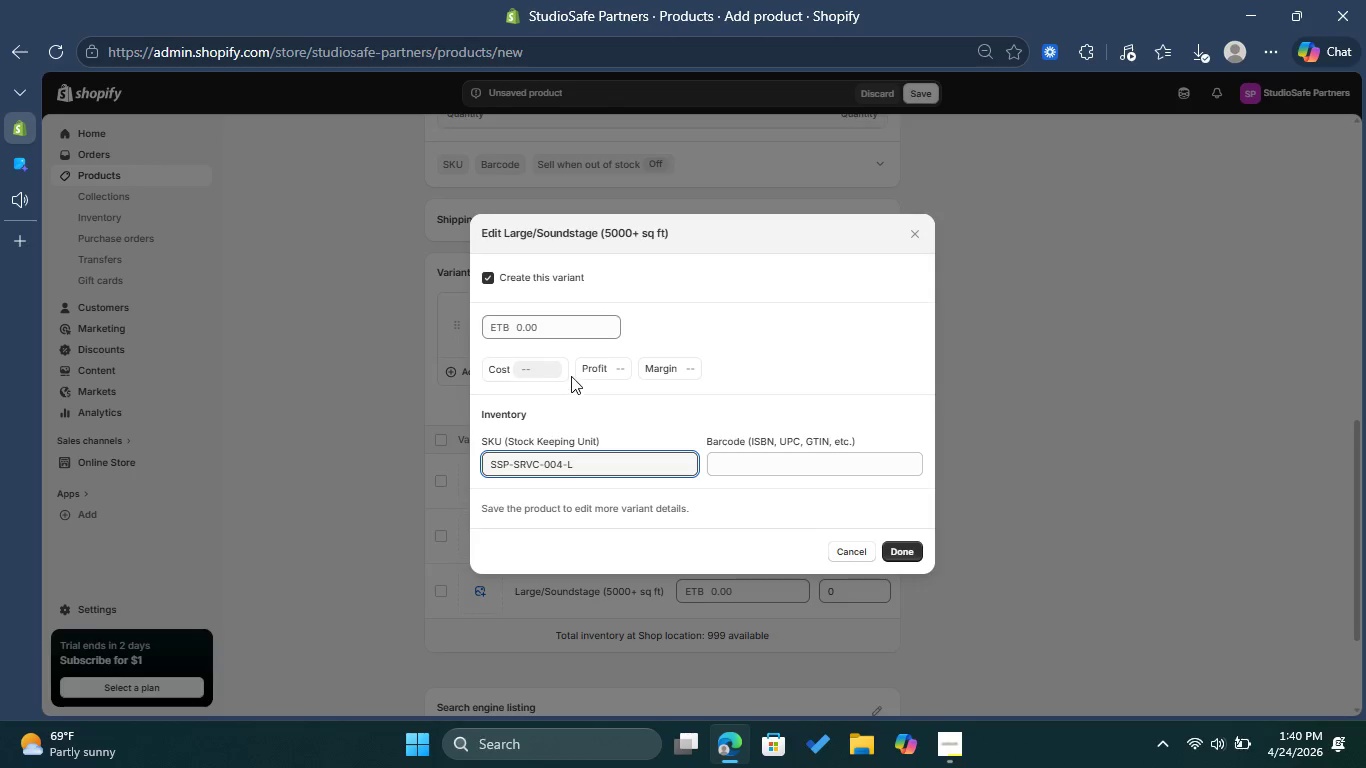 
left_click([555, 334])
 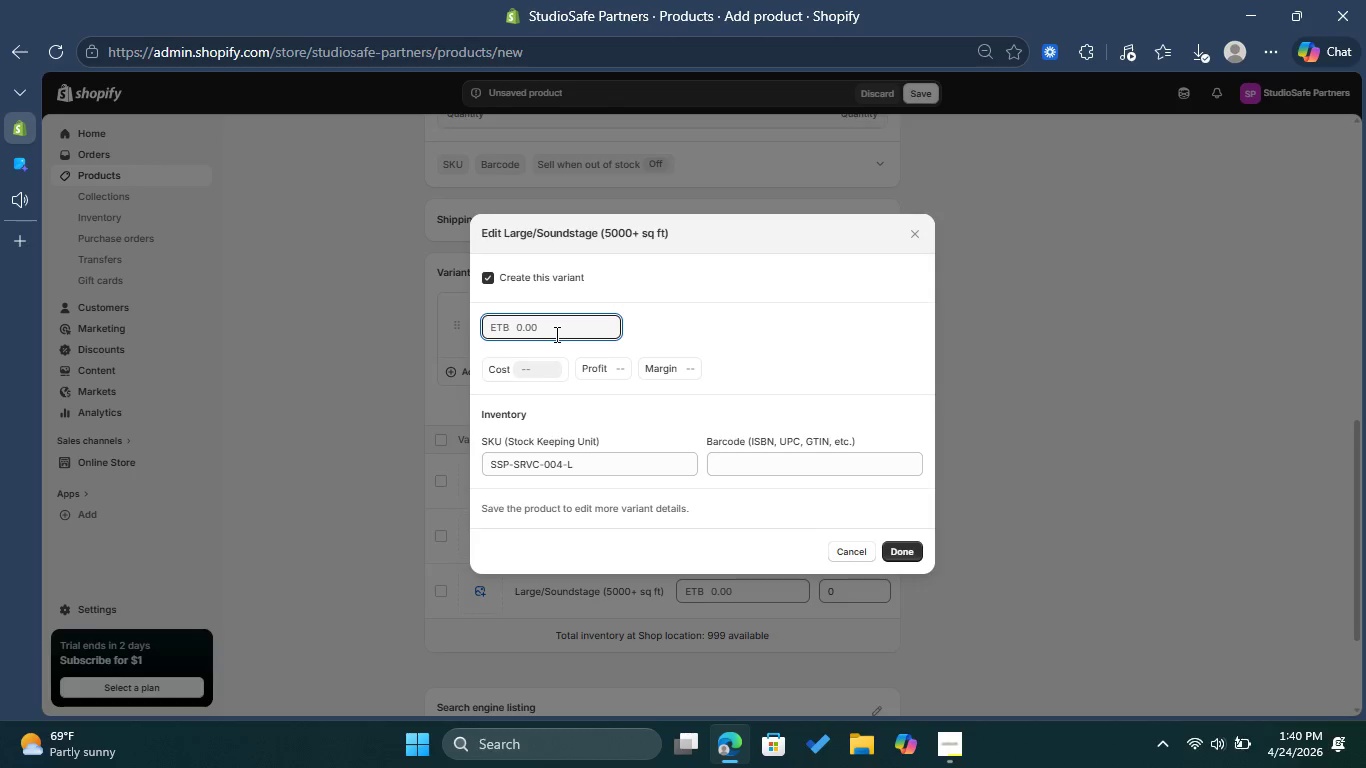 
type(2000)
 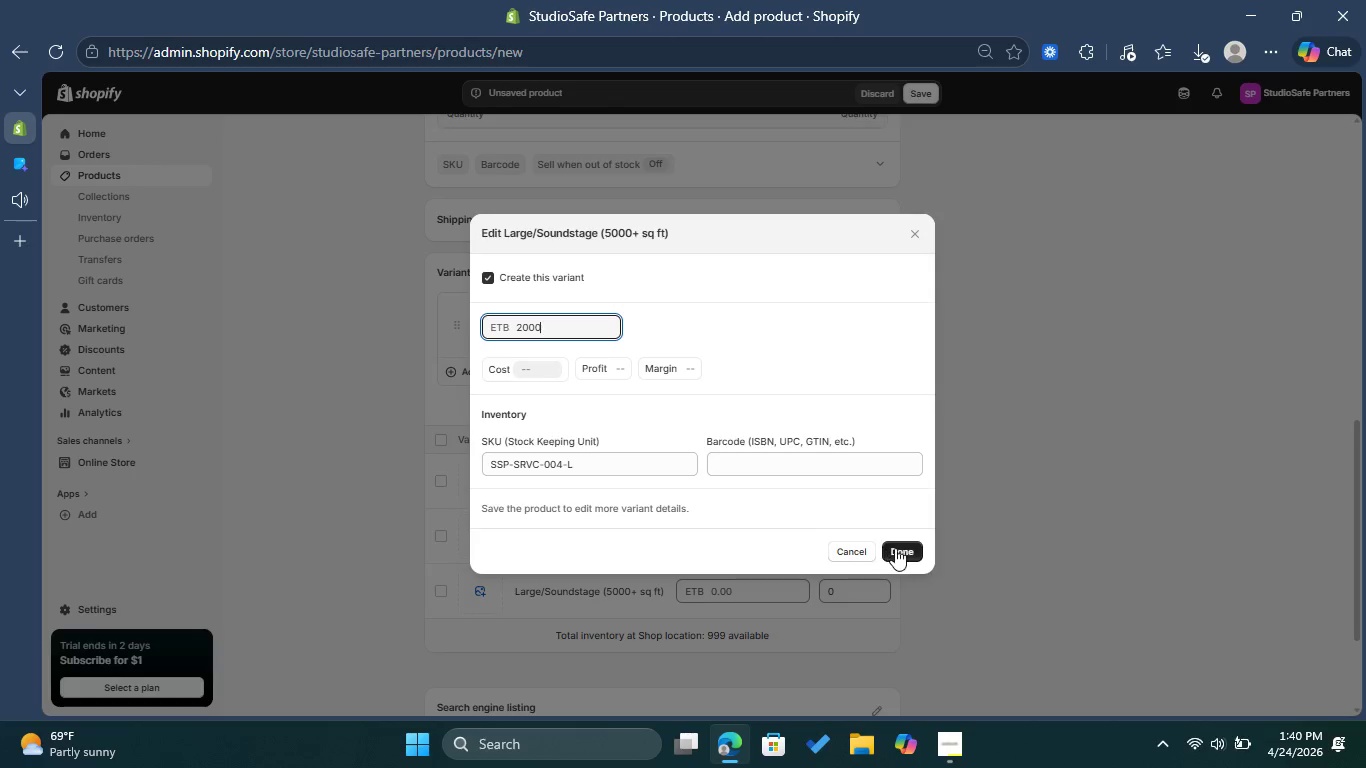 
left_click([908, 546])
 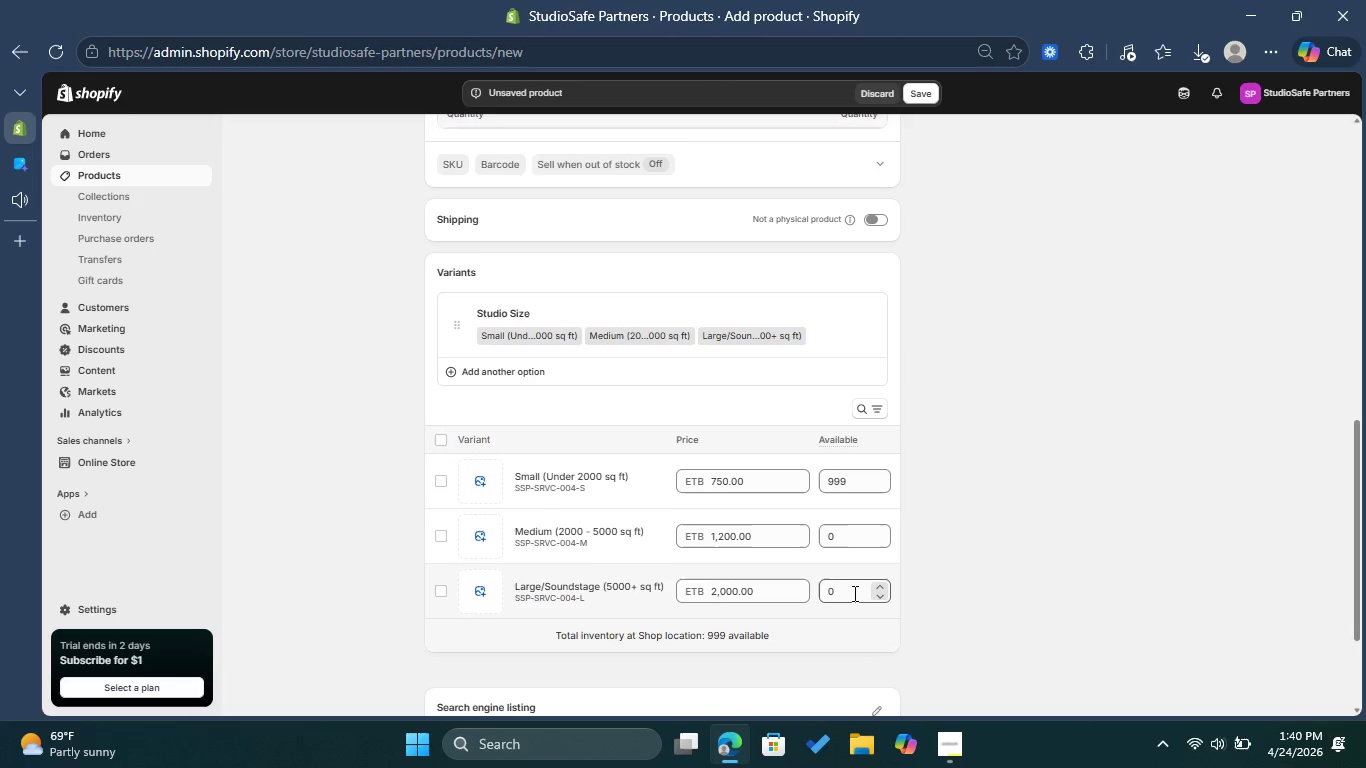 
left_click([853, 593])
 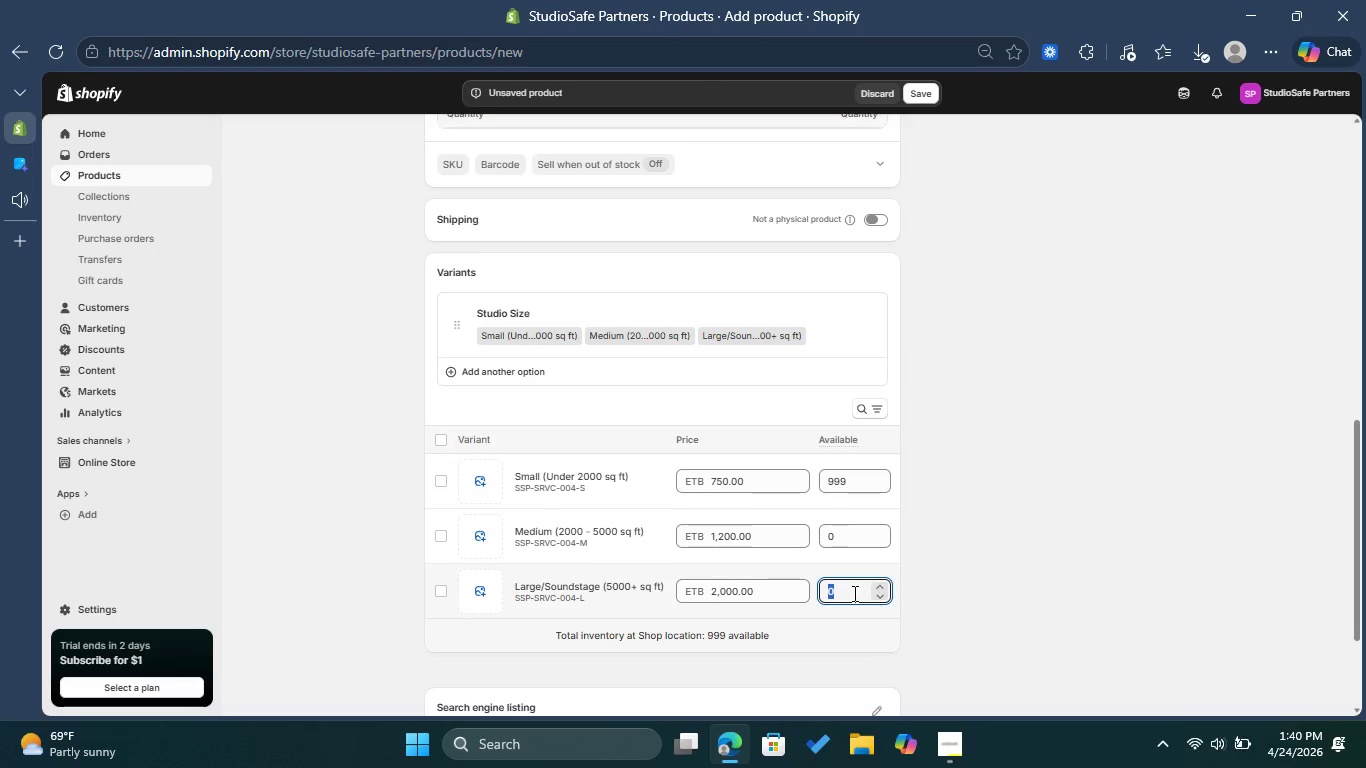 
type(999)
 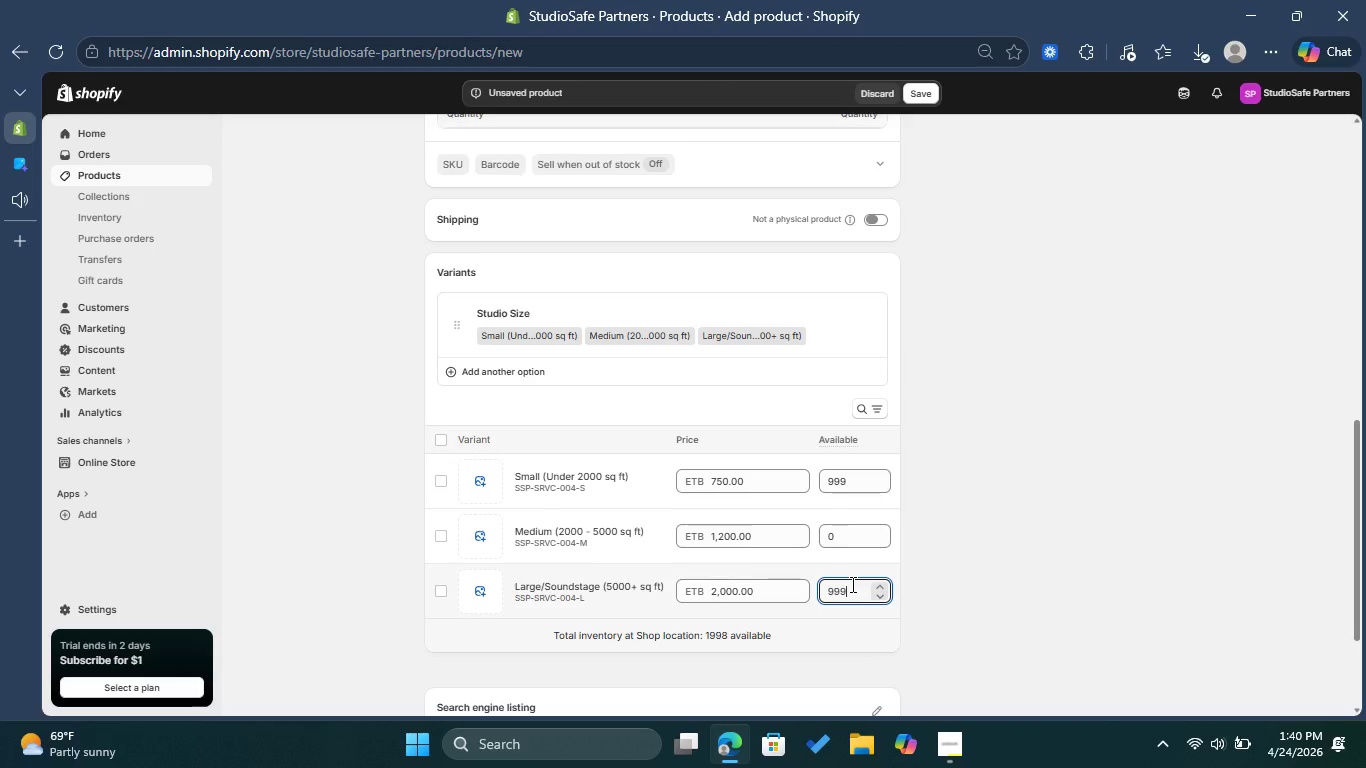 
left_click([834, 534])
 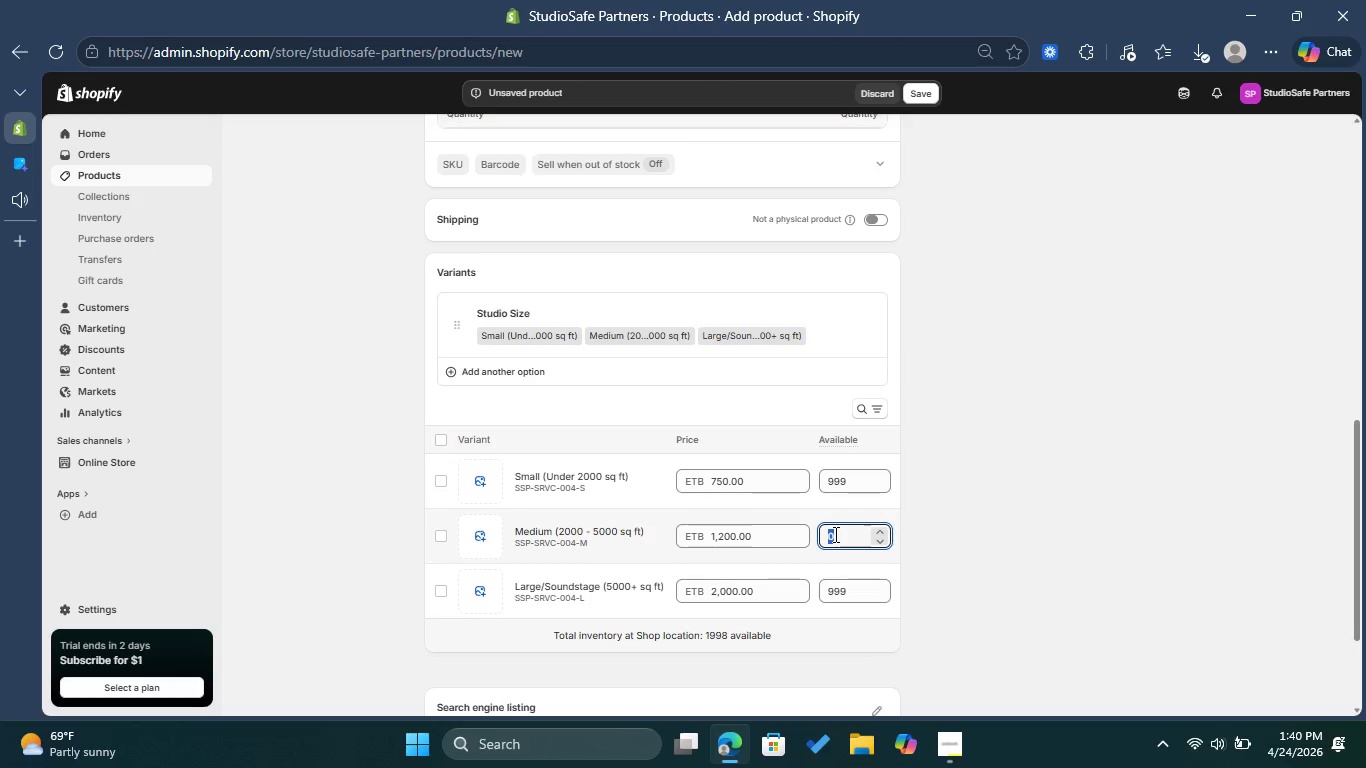 
type(8)
key(Backspace)
type(999)
 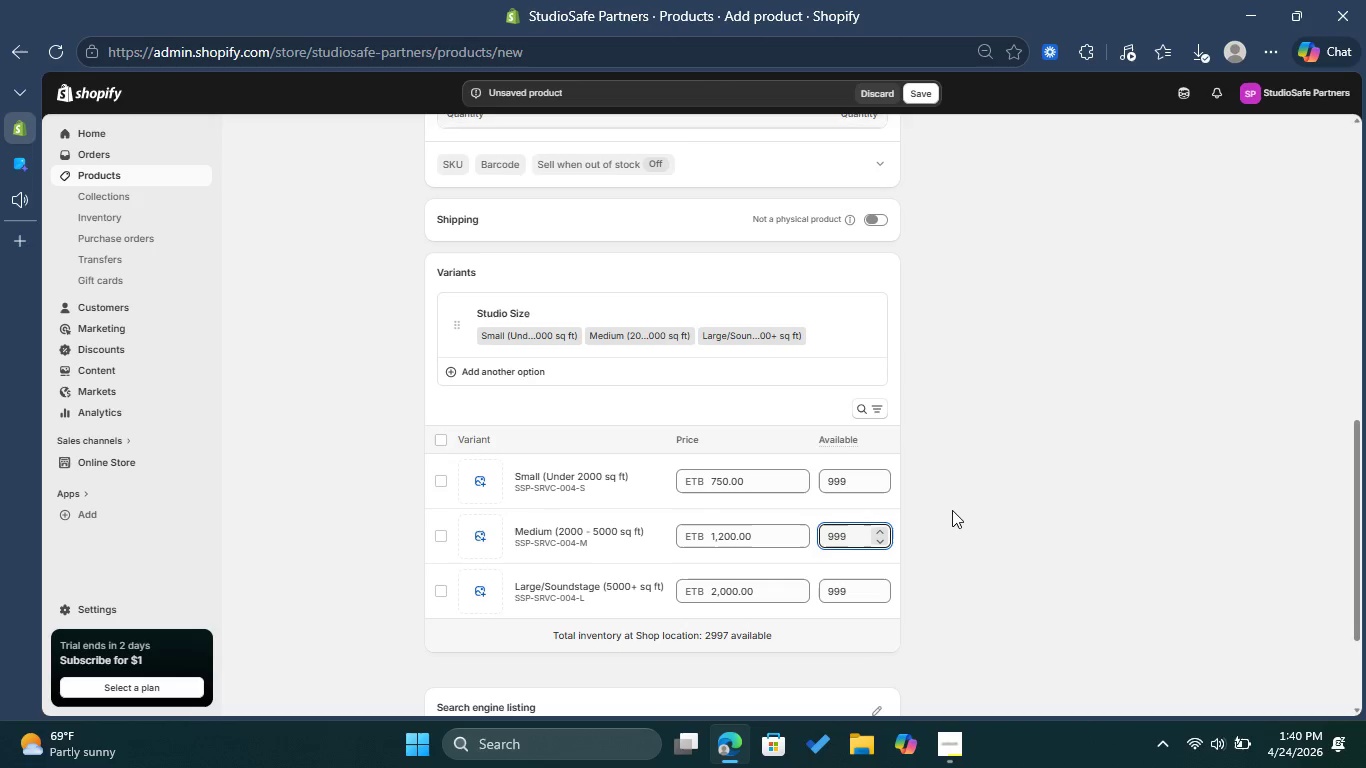 
left_click([957, 507])
 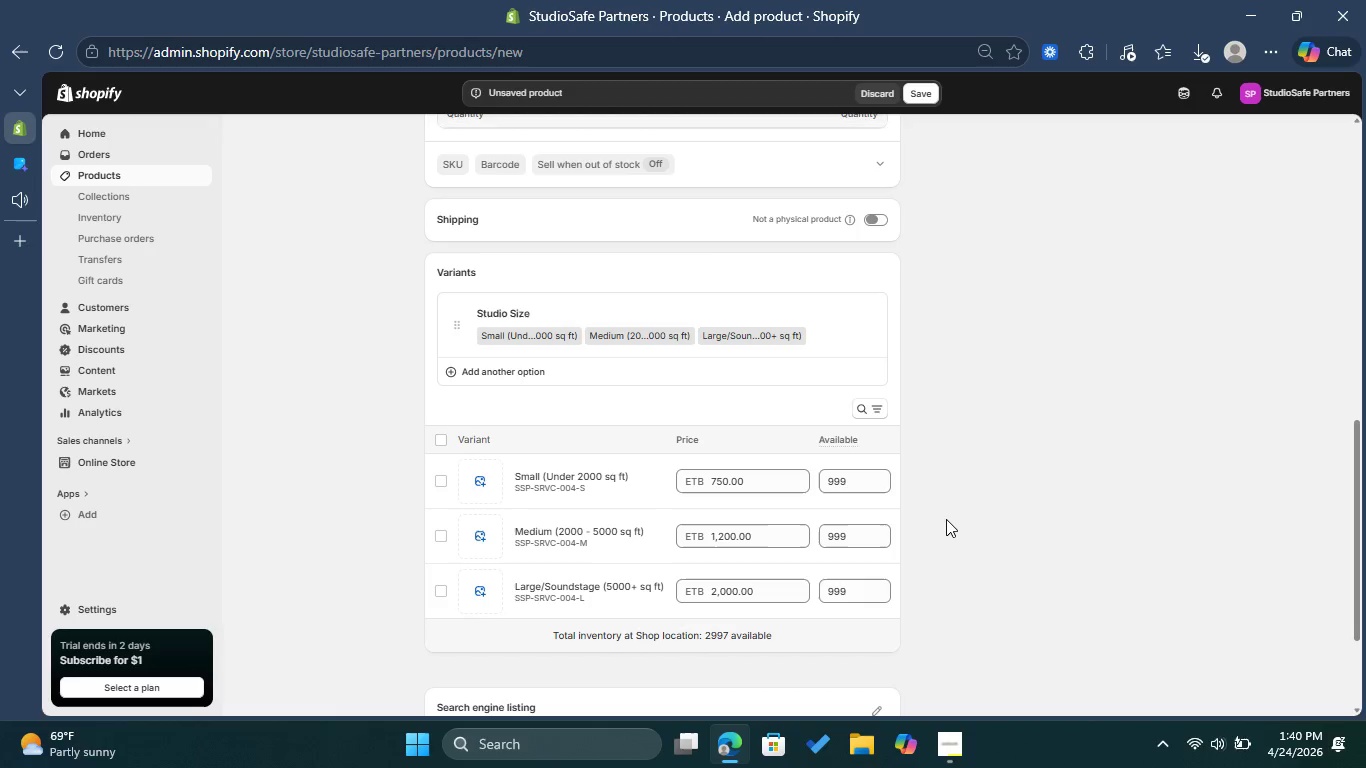 
wait(9.34)
 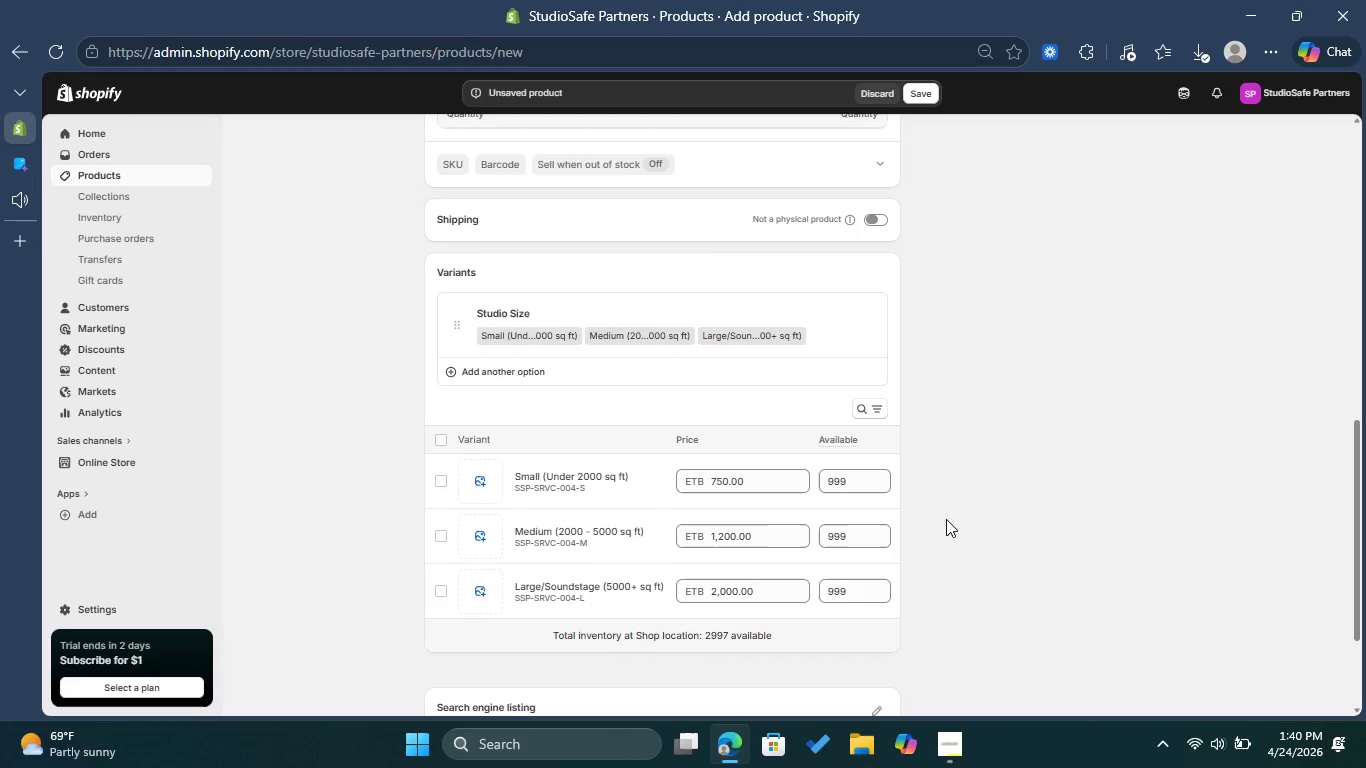 
scroll: coordinate [1004, 545], scroll_direction: up, amount: 7.0
 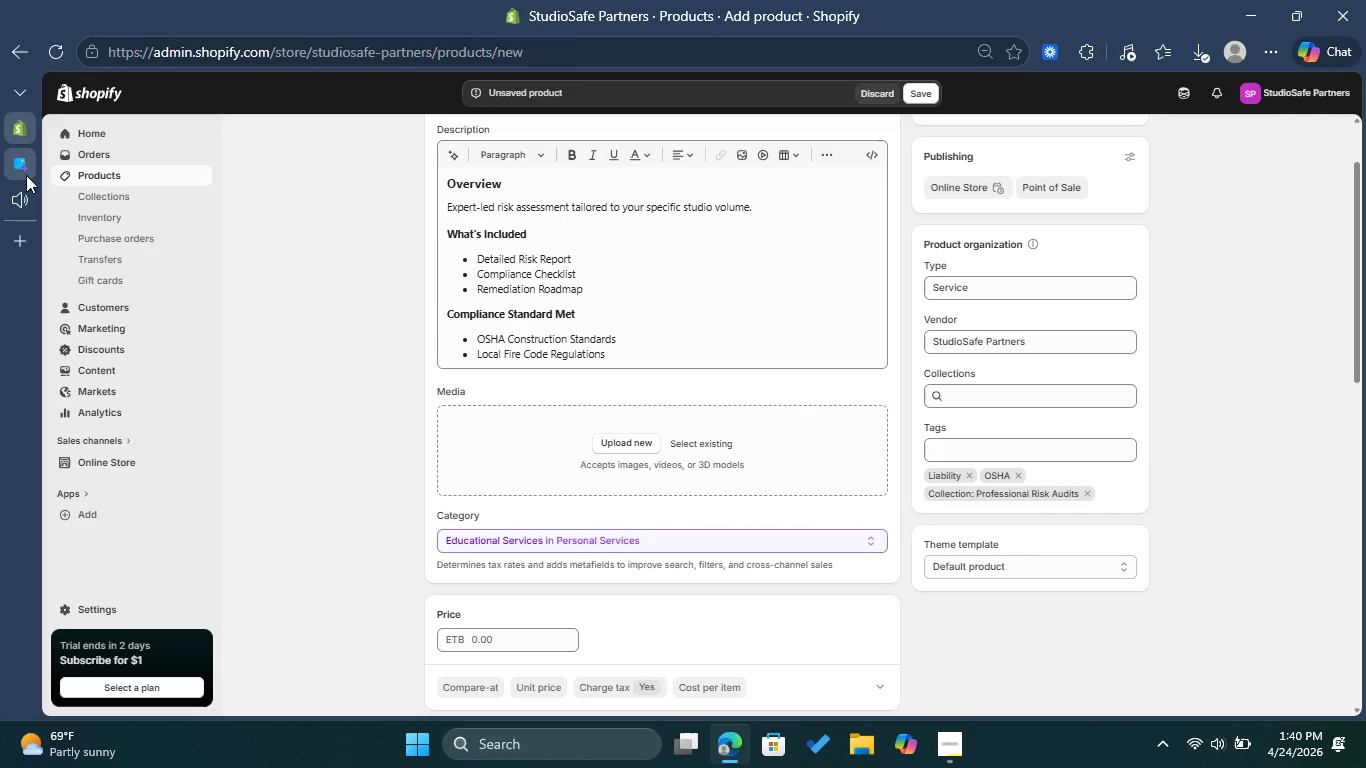 
left_click([26, 168])
 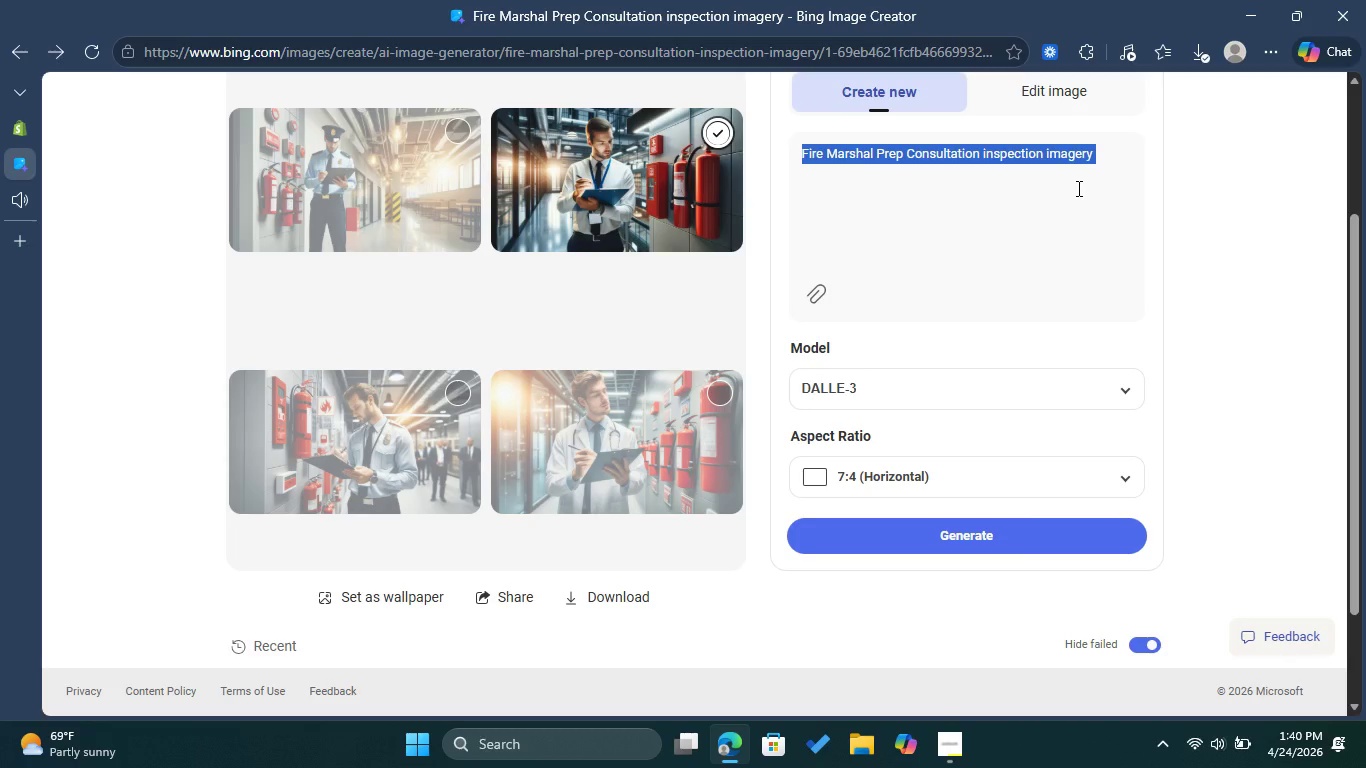 
key(Backspace)
type(WORK)
key(Backspace)
key(Backspace)
key(Backspace)
type(orkflow Safety & e)
key(Backspace)
type(r)
key(Backspace)
type(e)
key(Backspace)
type(ER)
key(Backspace)
type(rgonomics Training inspection imageru )
key(Backspace)
key(Backspace)
type(y )
 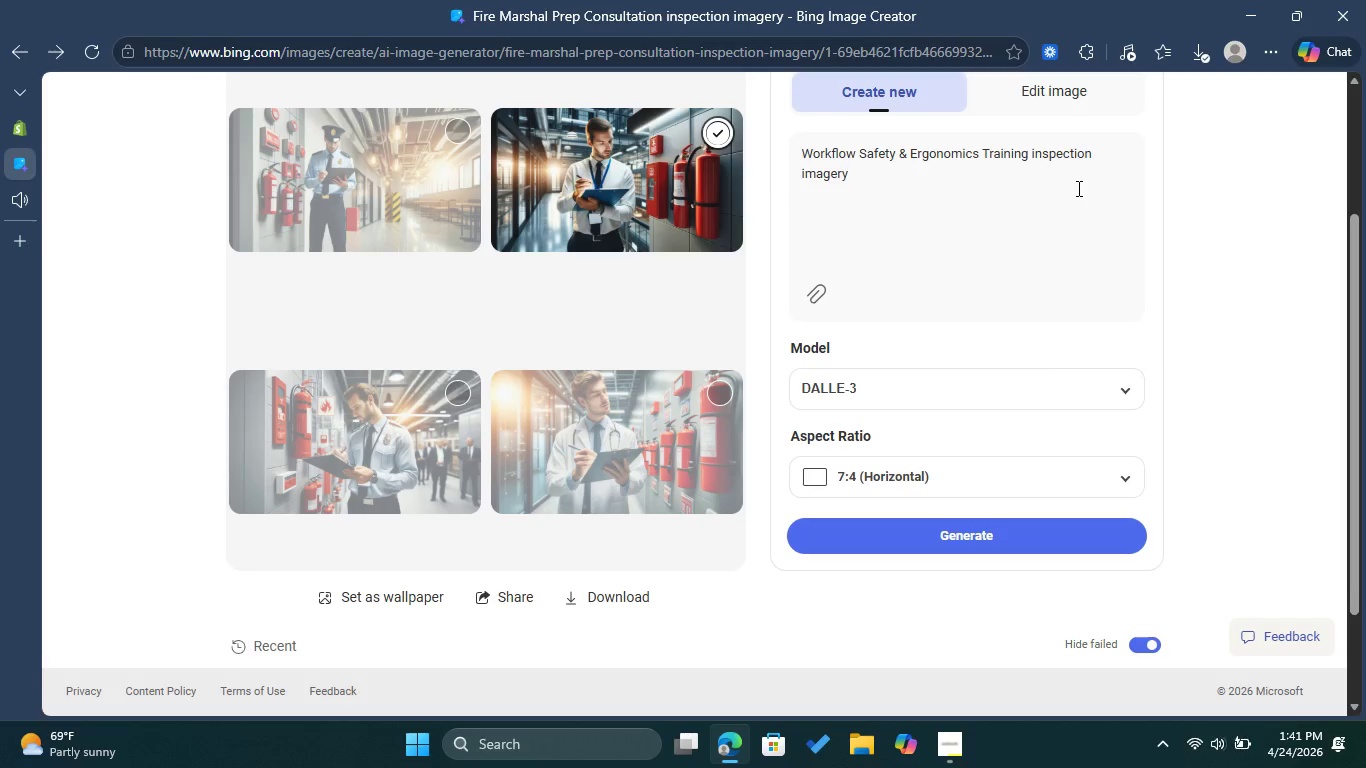 
left_click([980, 551])
 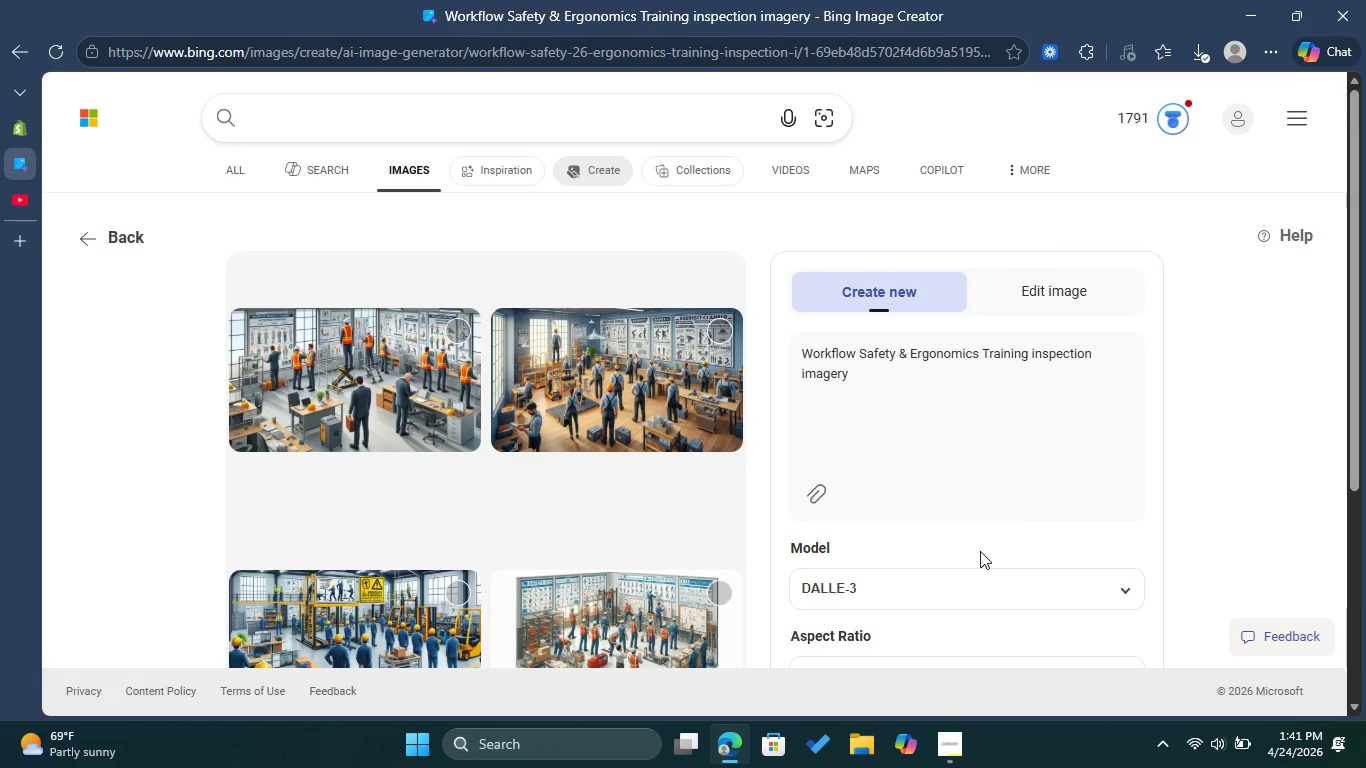 
wait(29.01)
 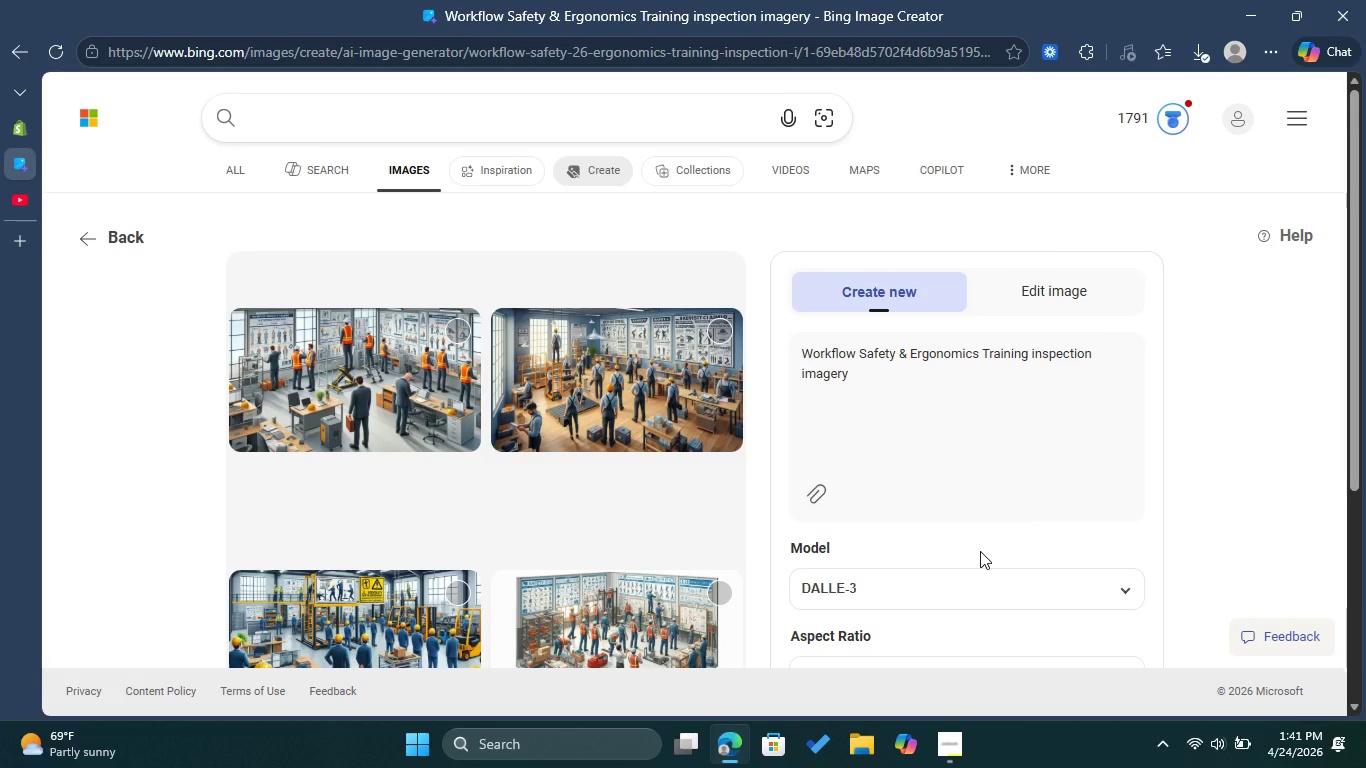 
scroll: coordinate [455, 324], scroll_direction: down, amount: 2.0
 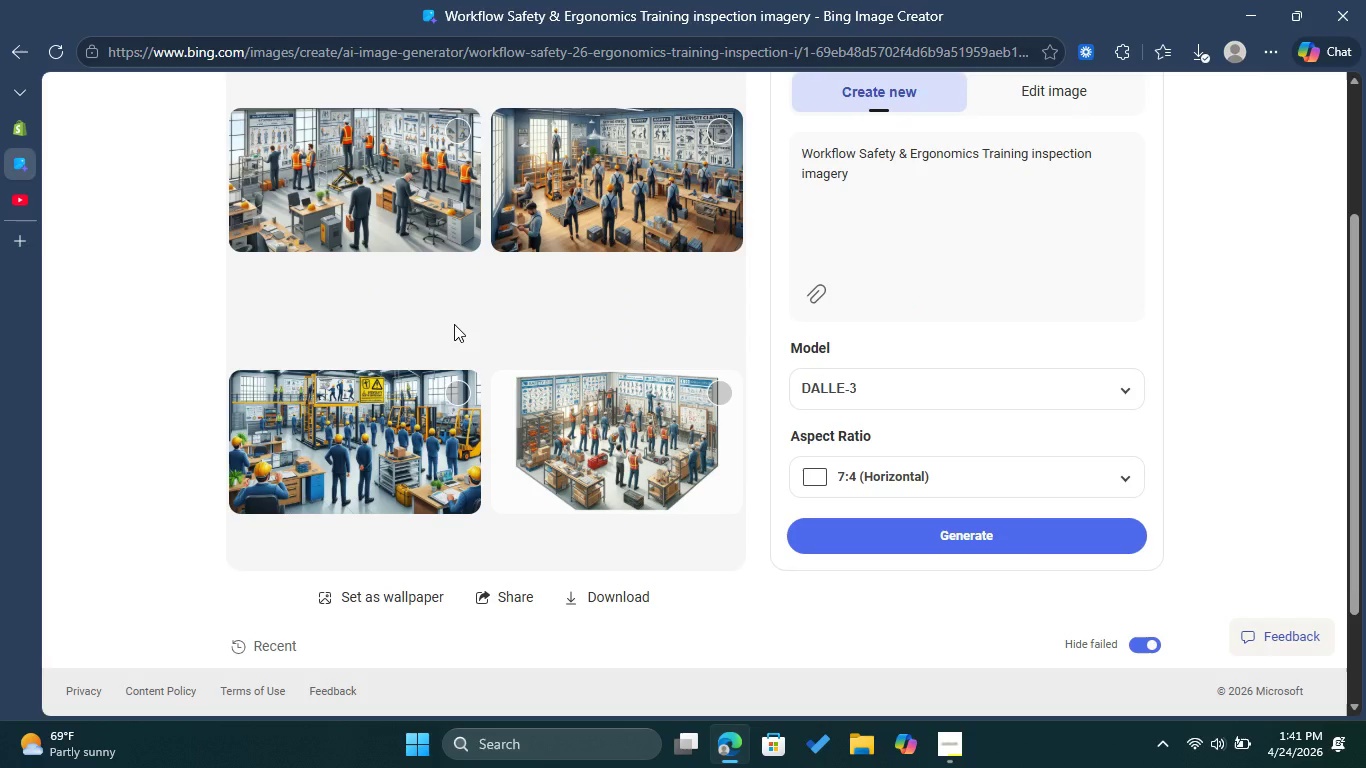 
scroll: coordinate [454, 324], scroll_direction: up, amount: 1.0
 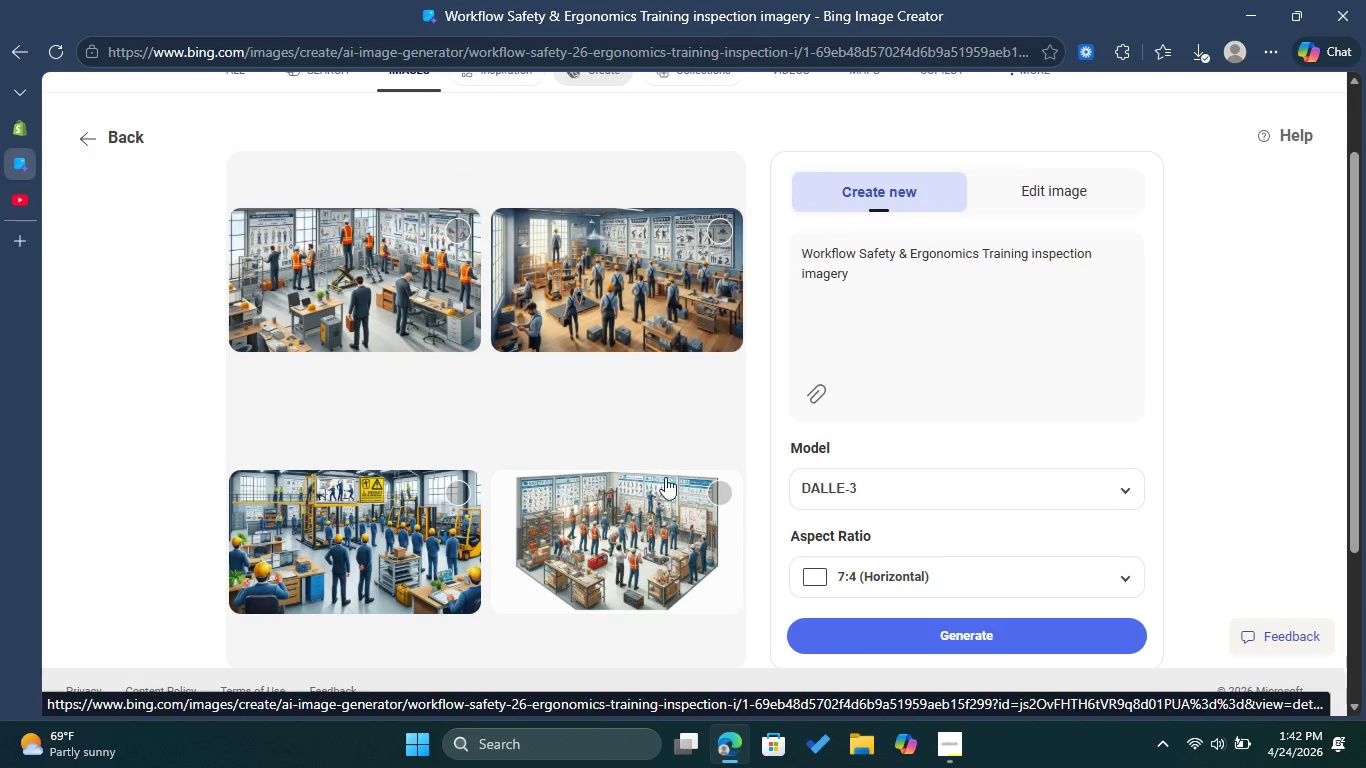 
wait(7.51)
 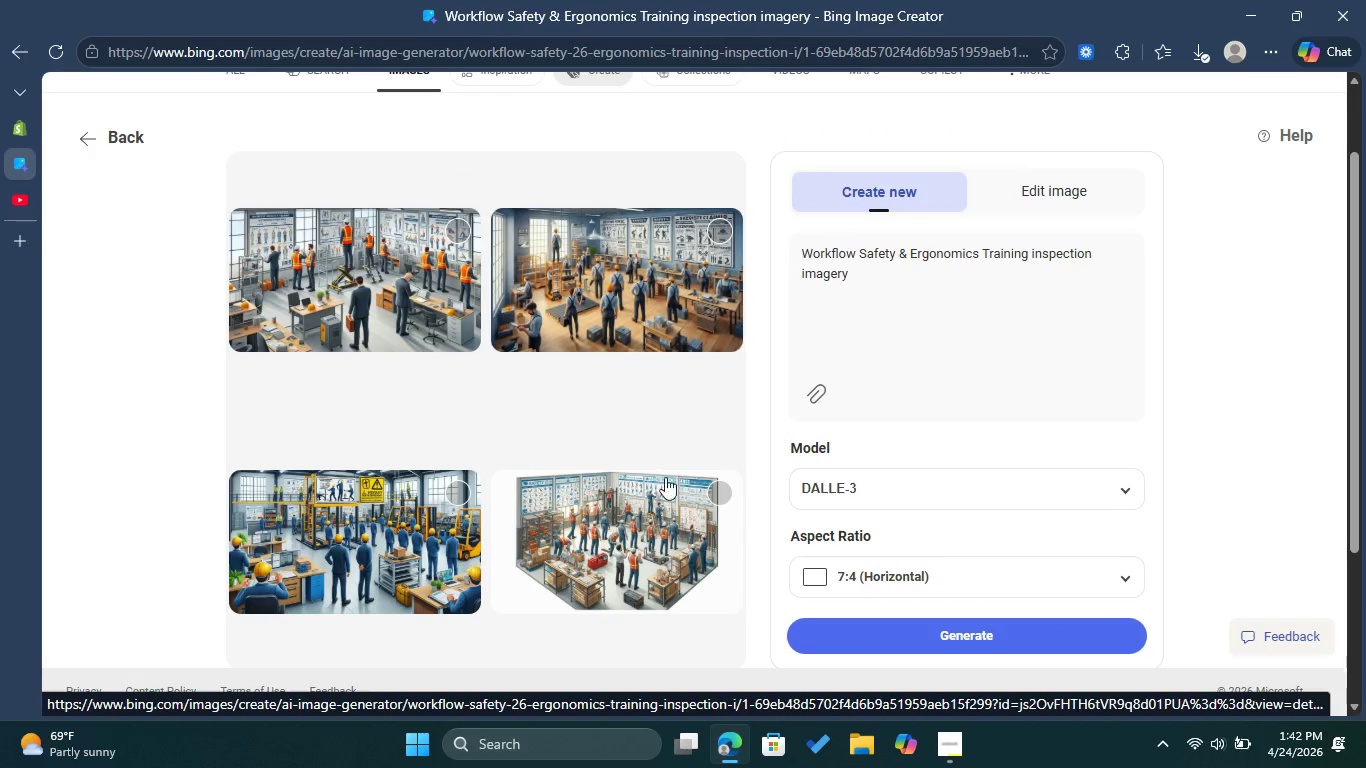 
left_click([454, 222])
 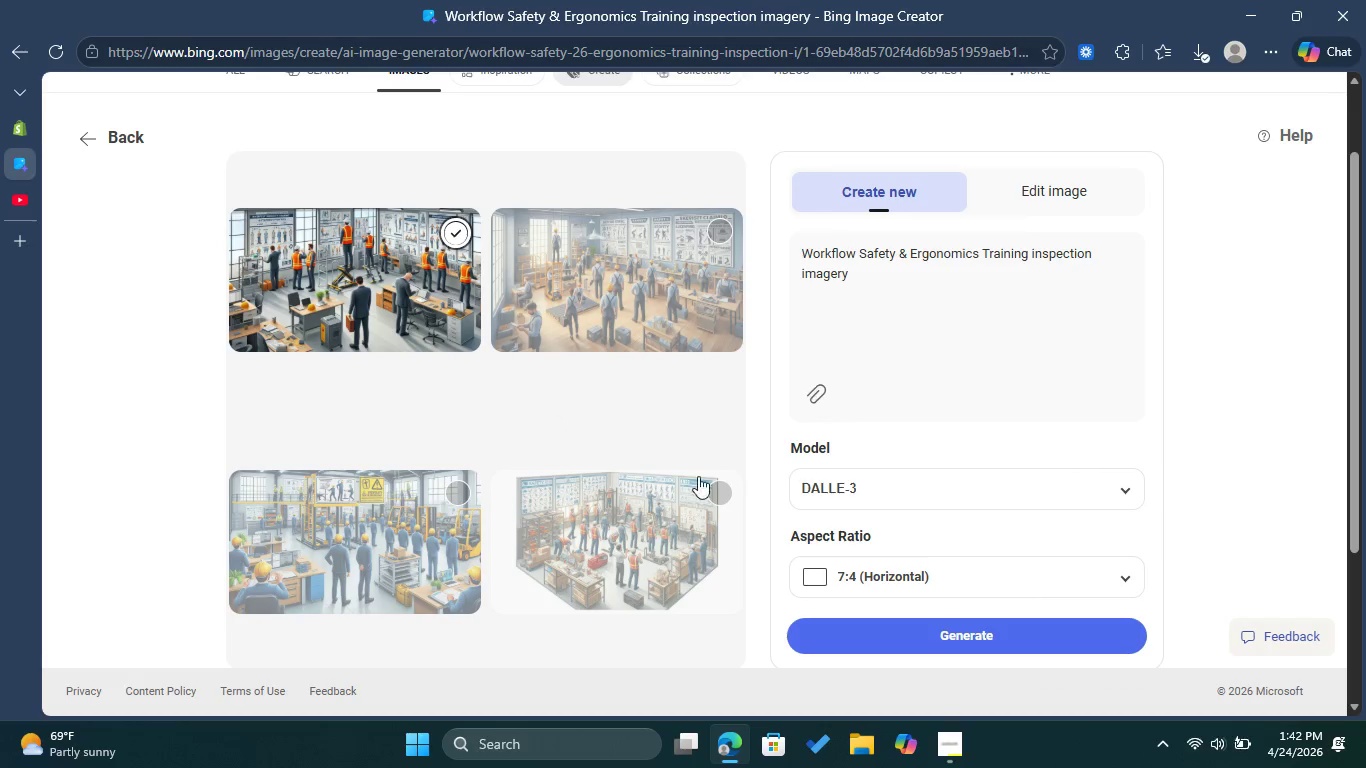 
scroll: coordinate [687, 486], scroll_direction: down, amount: 2.0
 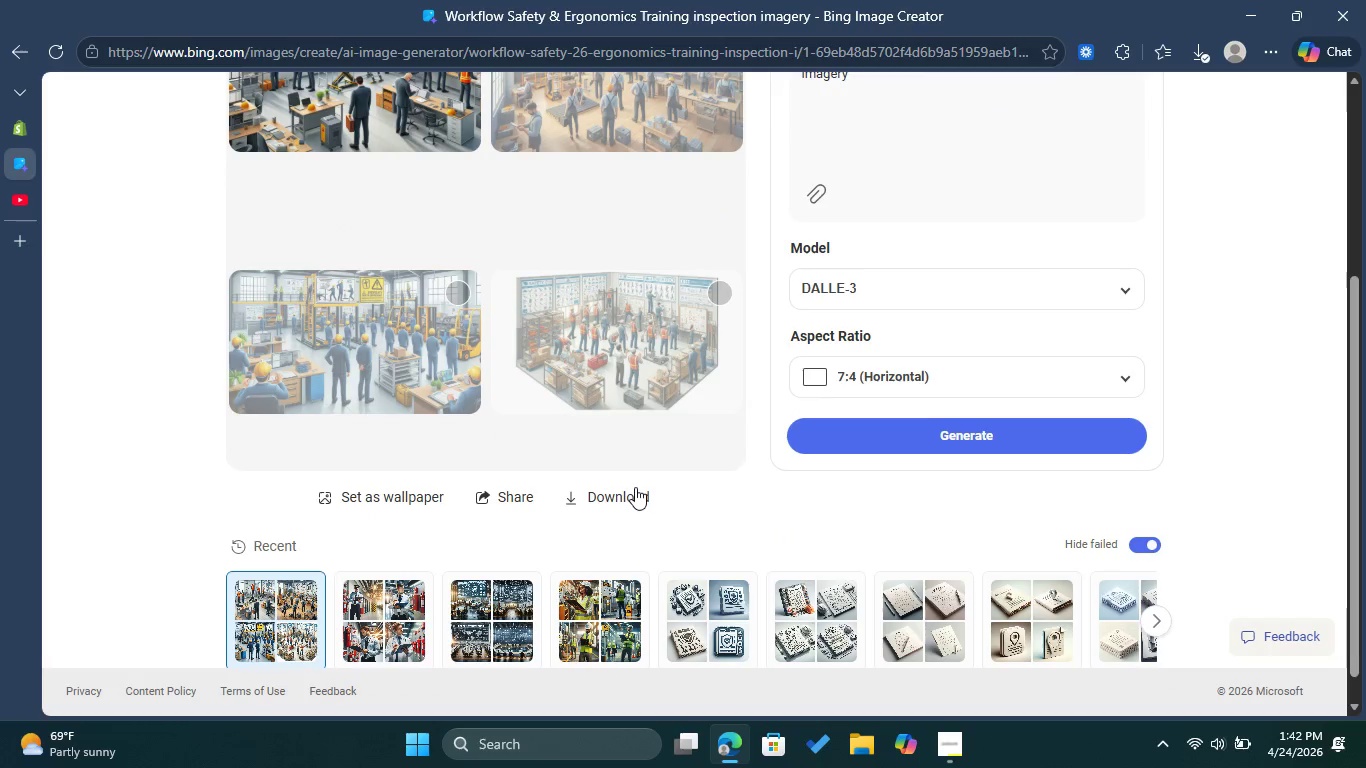 
left_click([633, 487])
 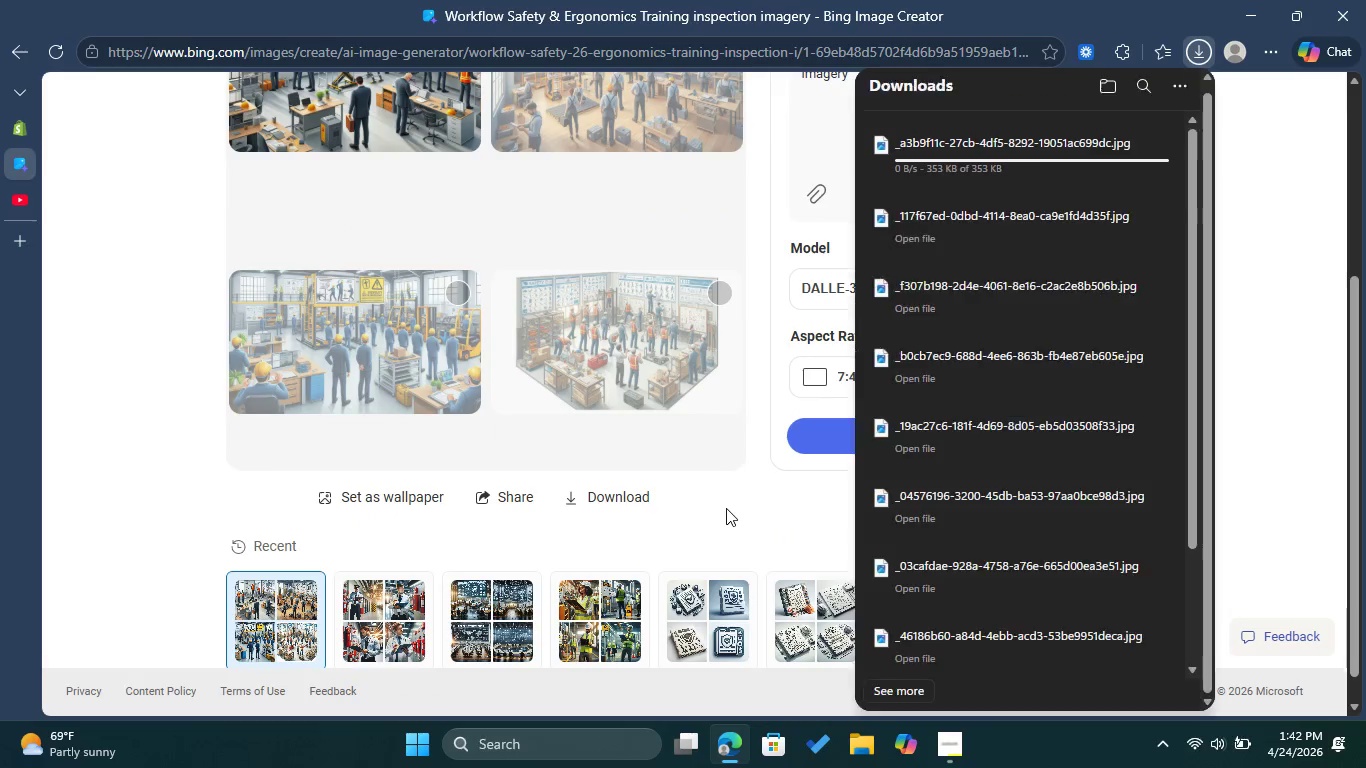 
left_click([726, 508])
 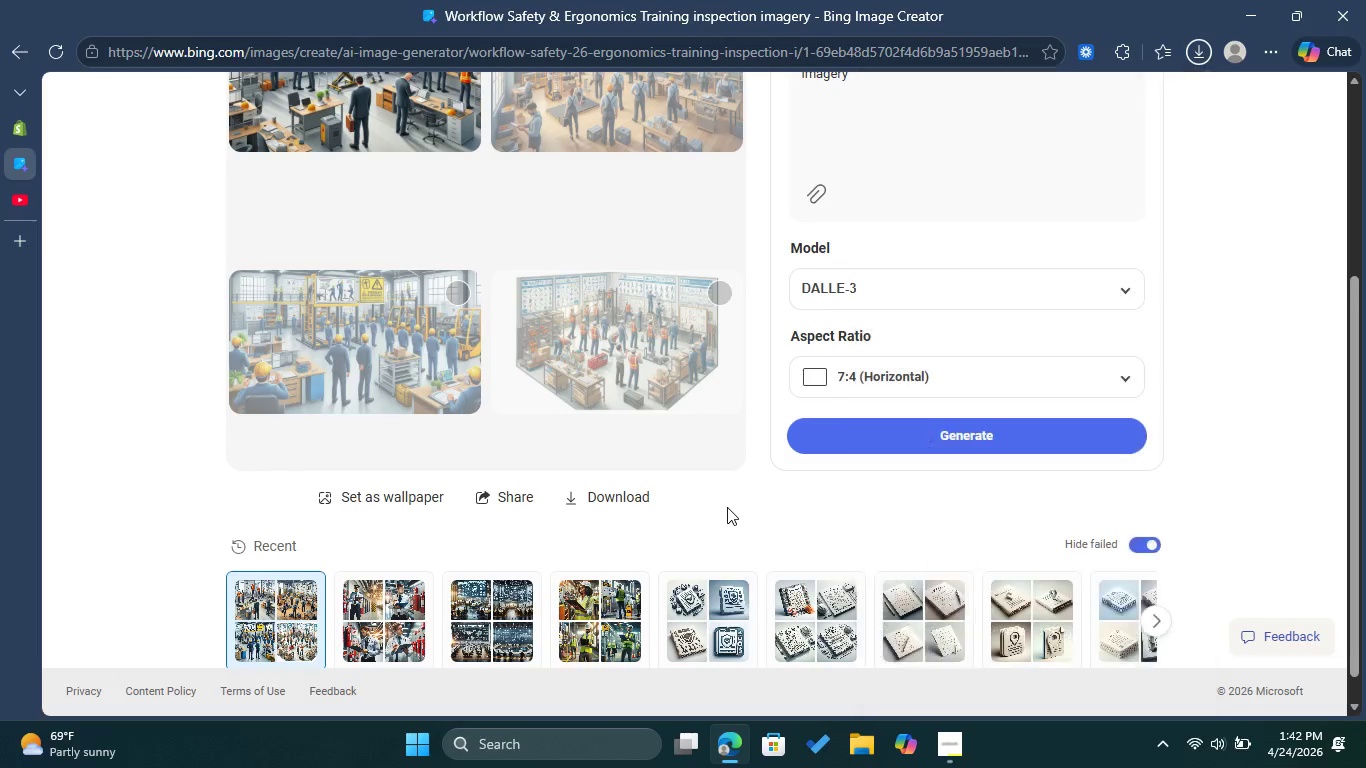 
scroll: coordinate [730, 499], scroll_direction: up, amount: 3.0
 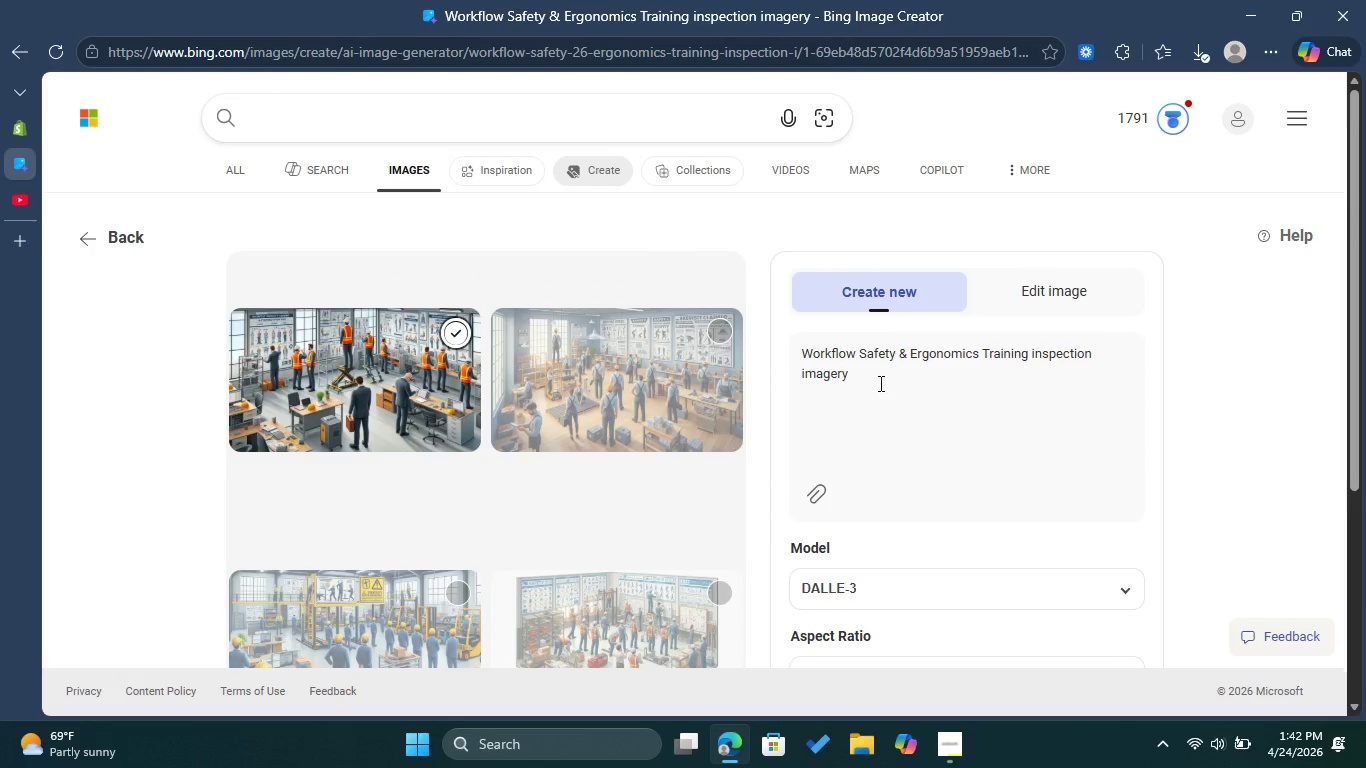 
left_click_drag(start_coordinate=[879, 381], to_coordinate=[800, 353])
 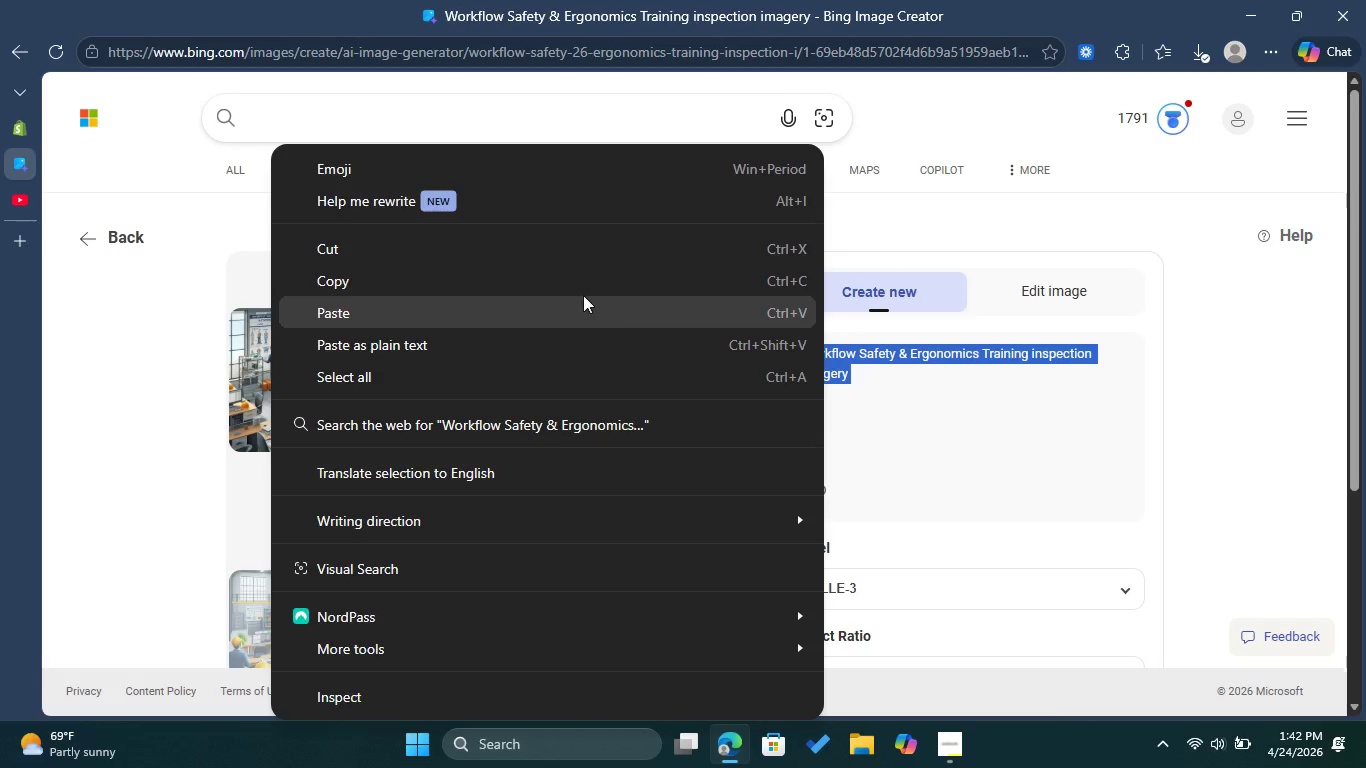 
left_click([579, 295])
 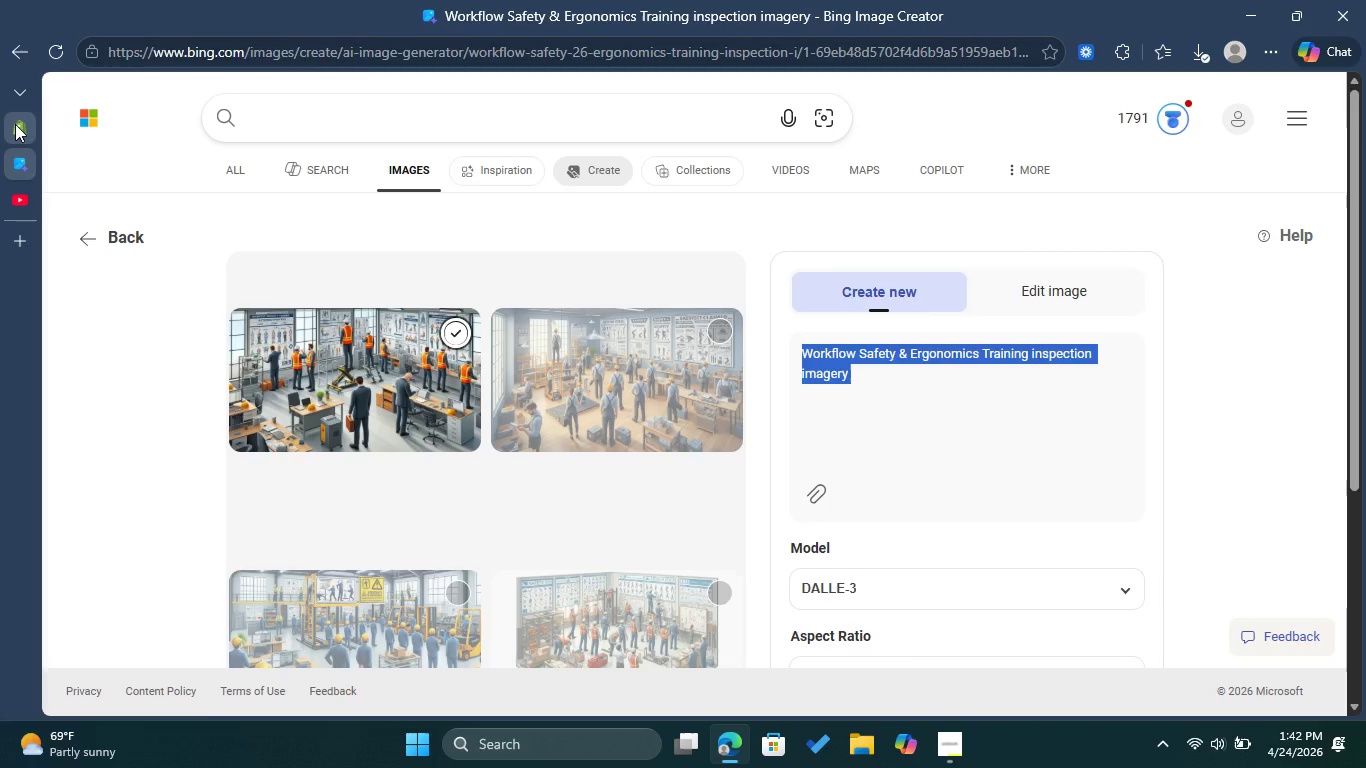 
left_click([15, 124])
 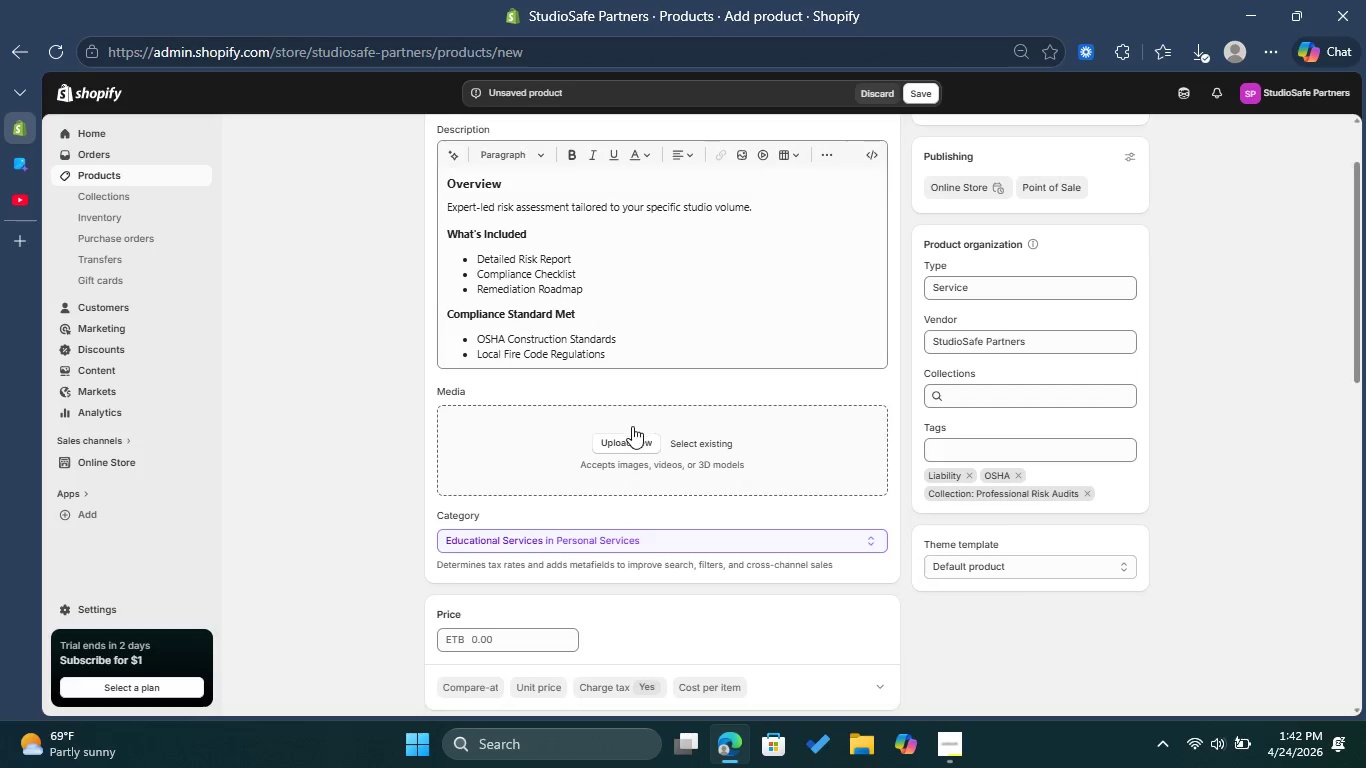 
left_click([632, 428])
 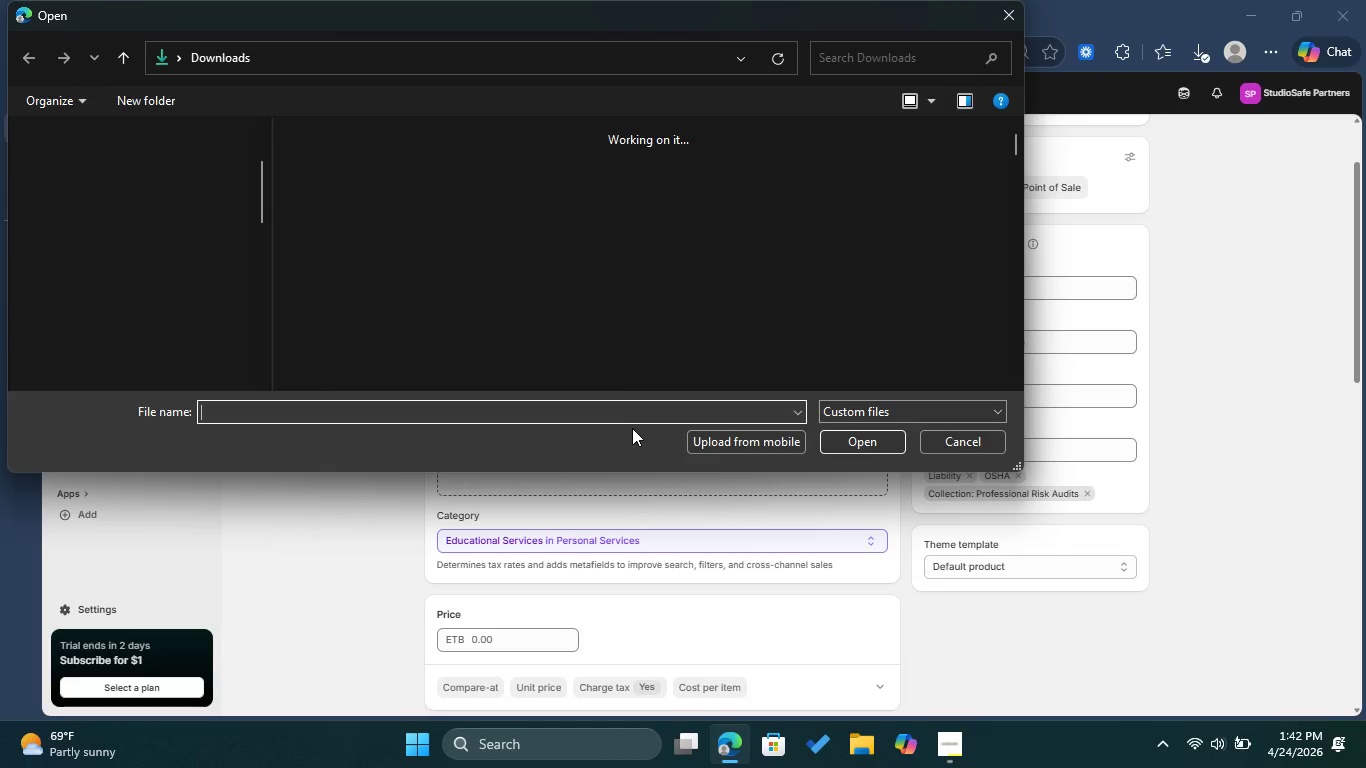 
left_click([420, 273])
 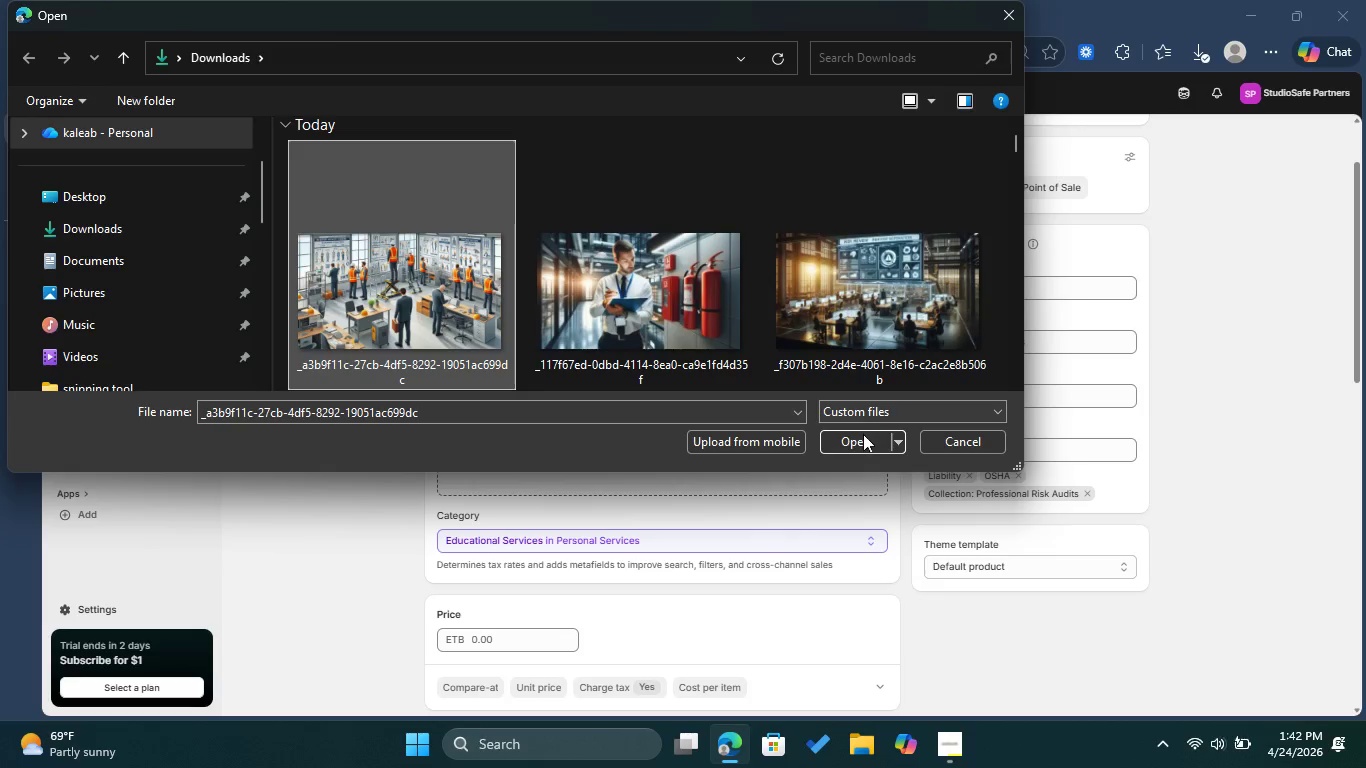 
left_click([863, 437])
 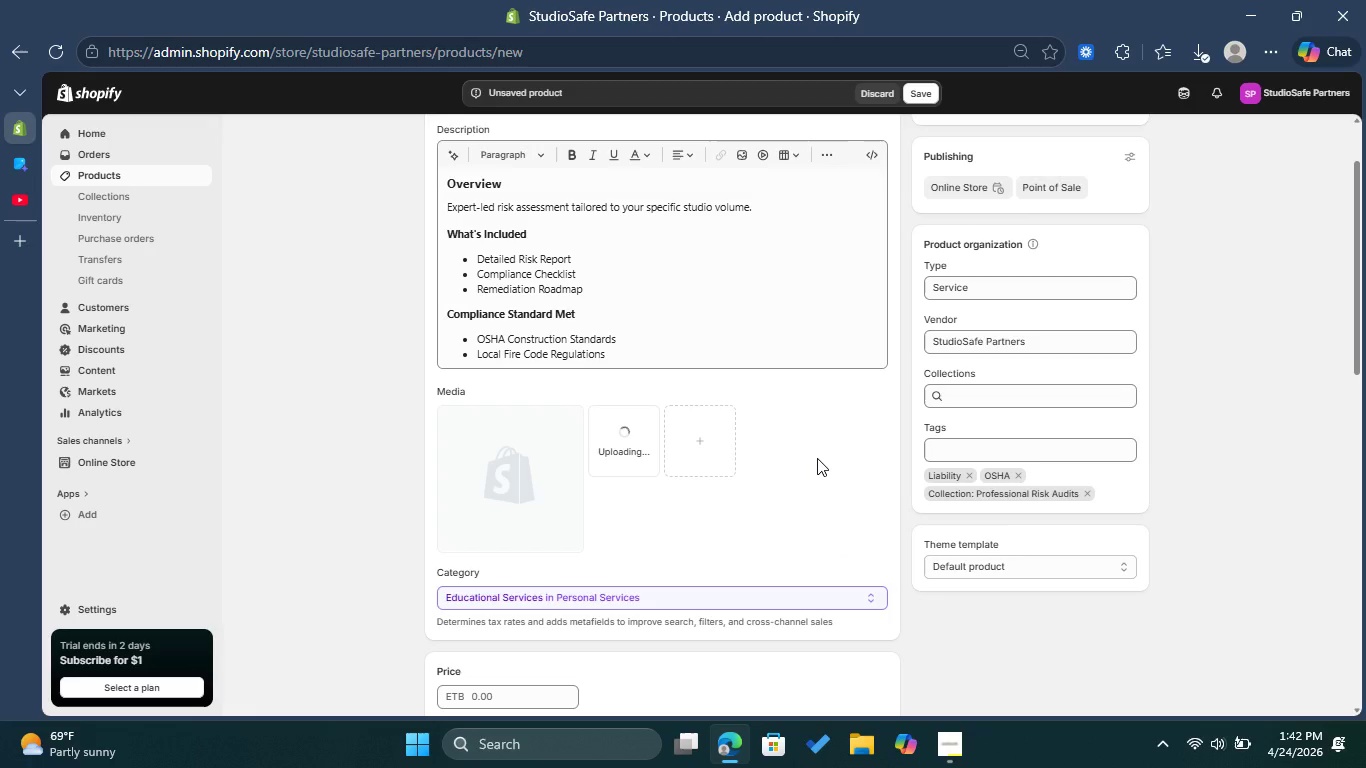 
wait(9.66)
 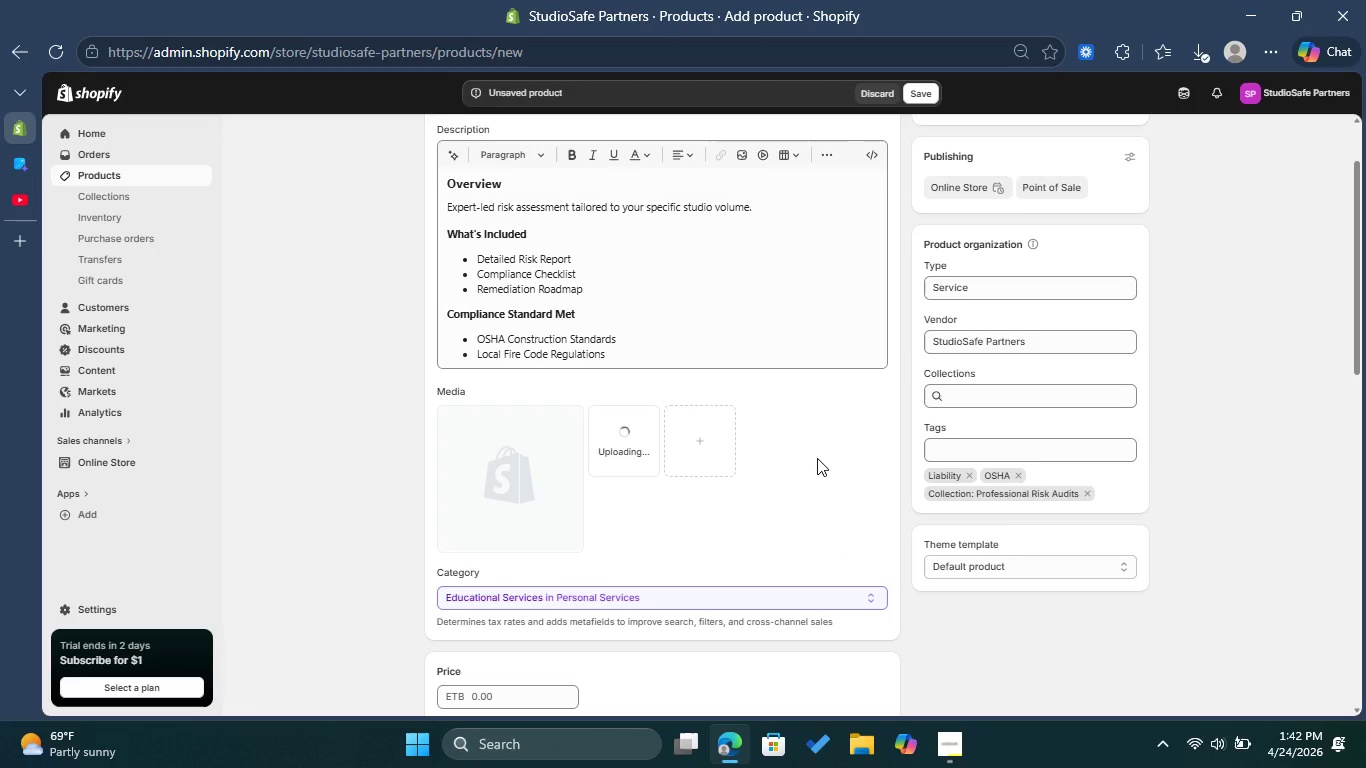 
left_click([513, 452])
 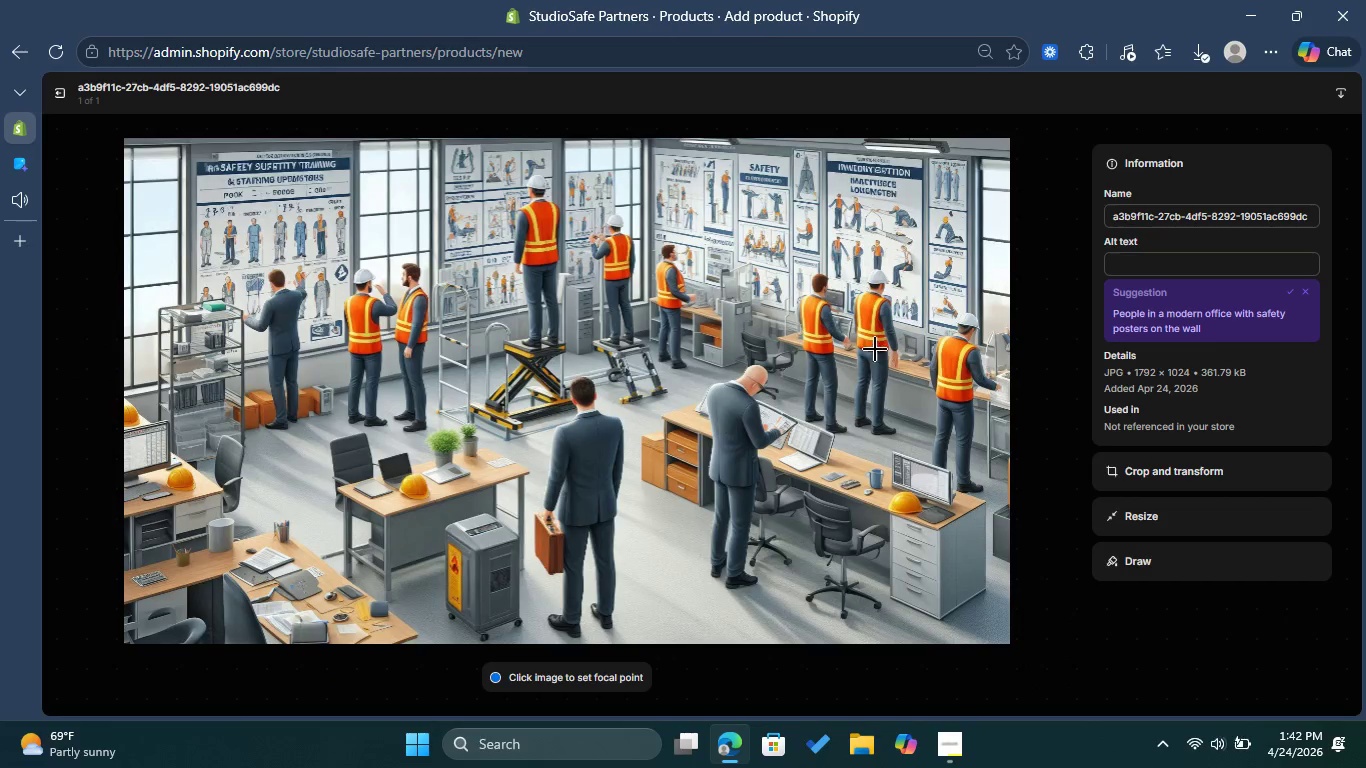 
left_click([1137, 252])
 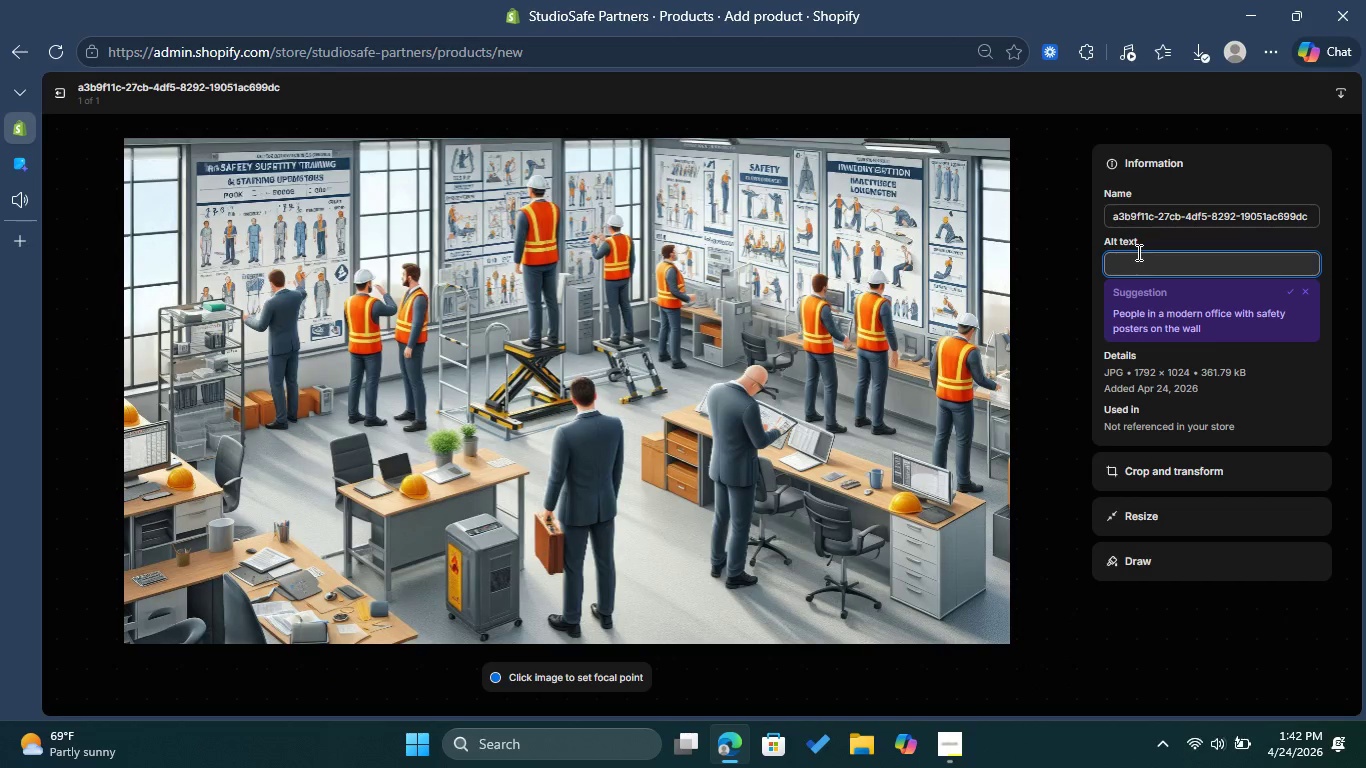 
key(Control+ControlLeft)
 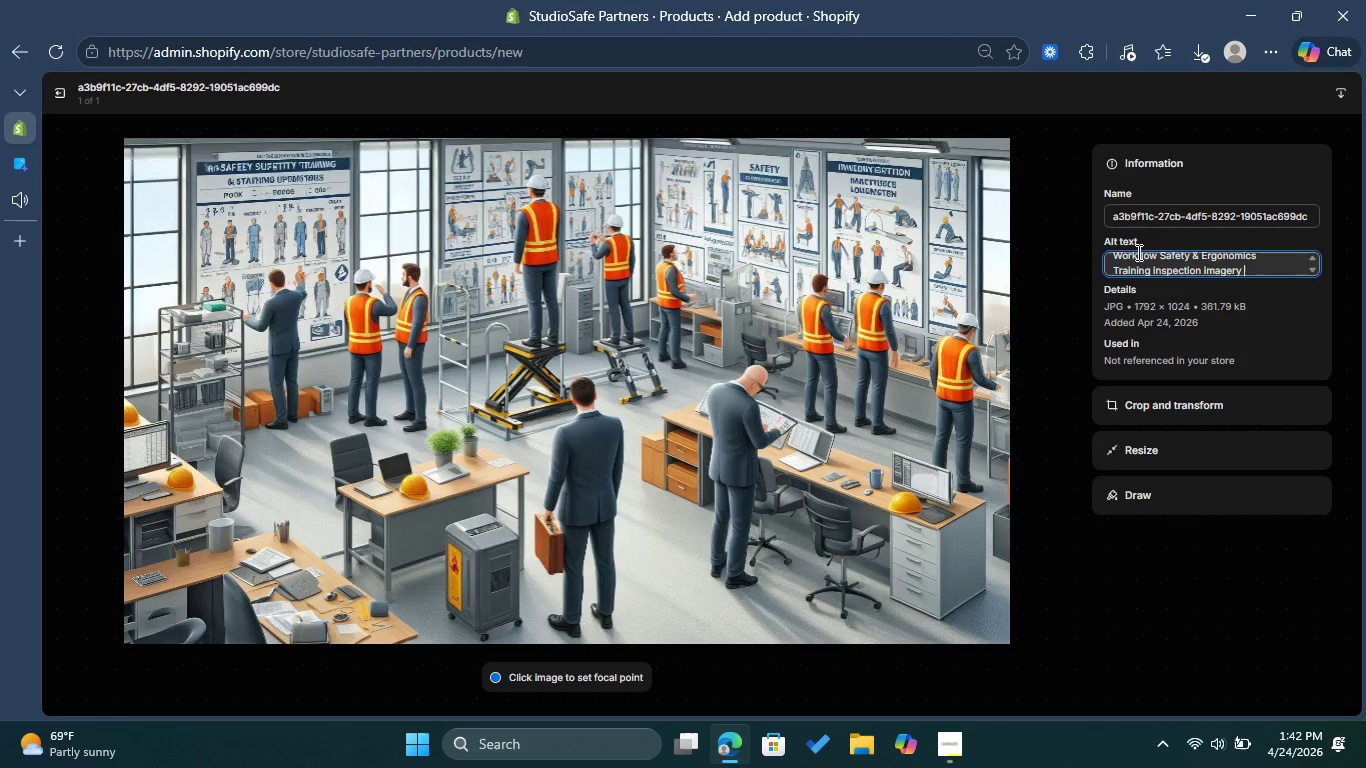 
key(Control+V)
 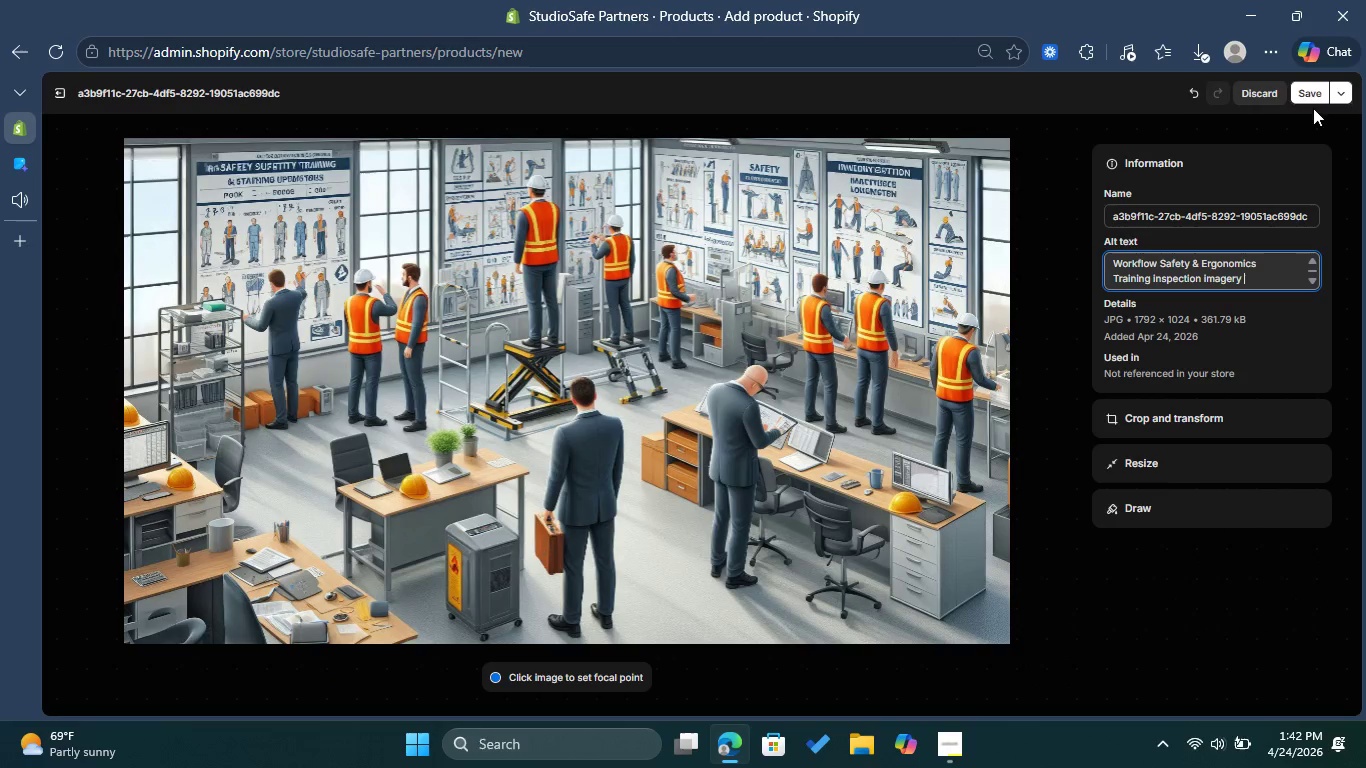 
left_click([1306, 94])
 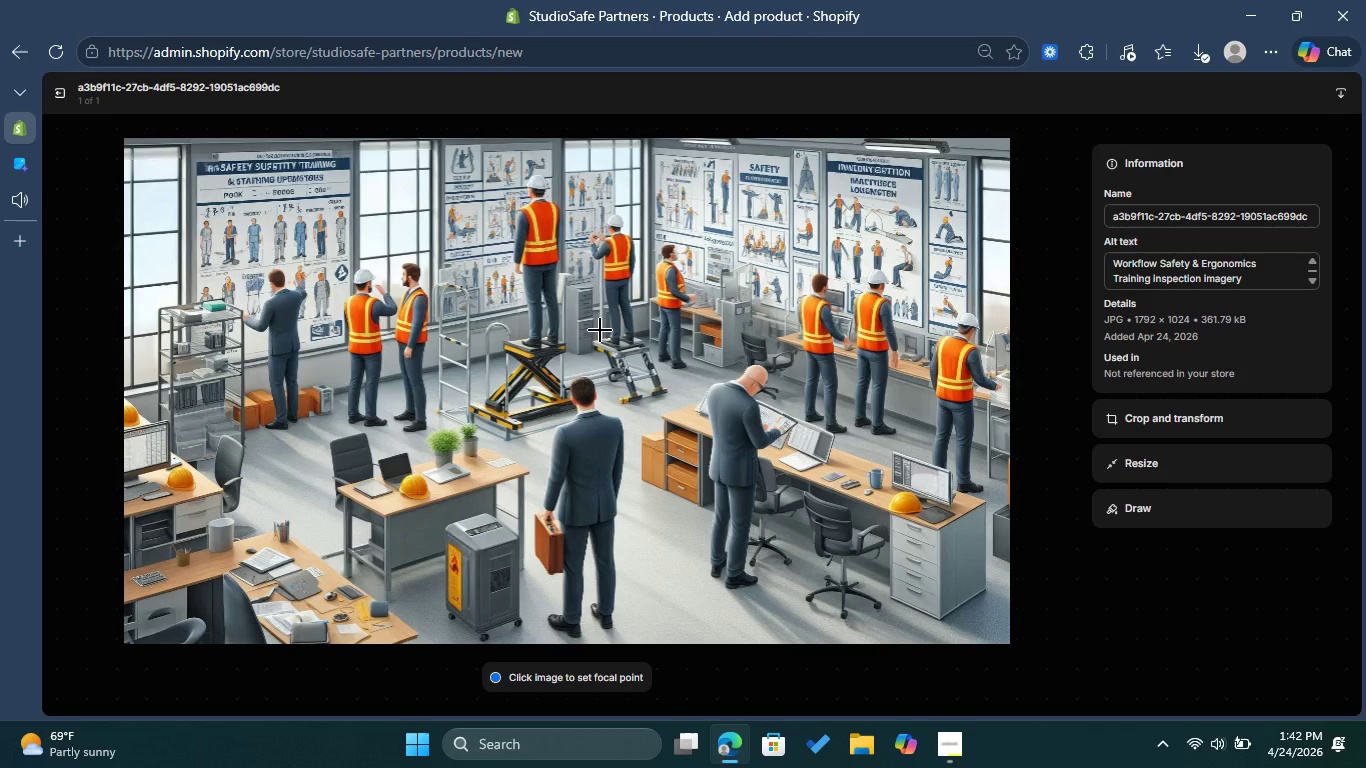 
left_click([64, 98])
 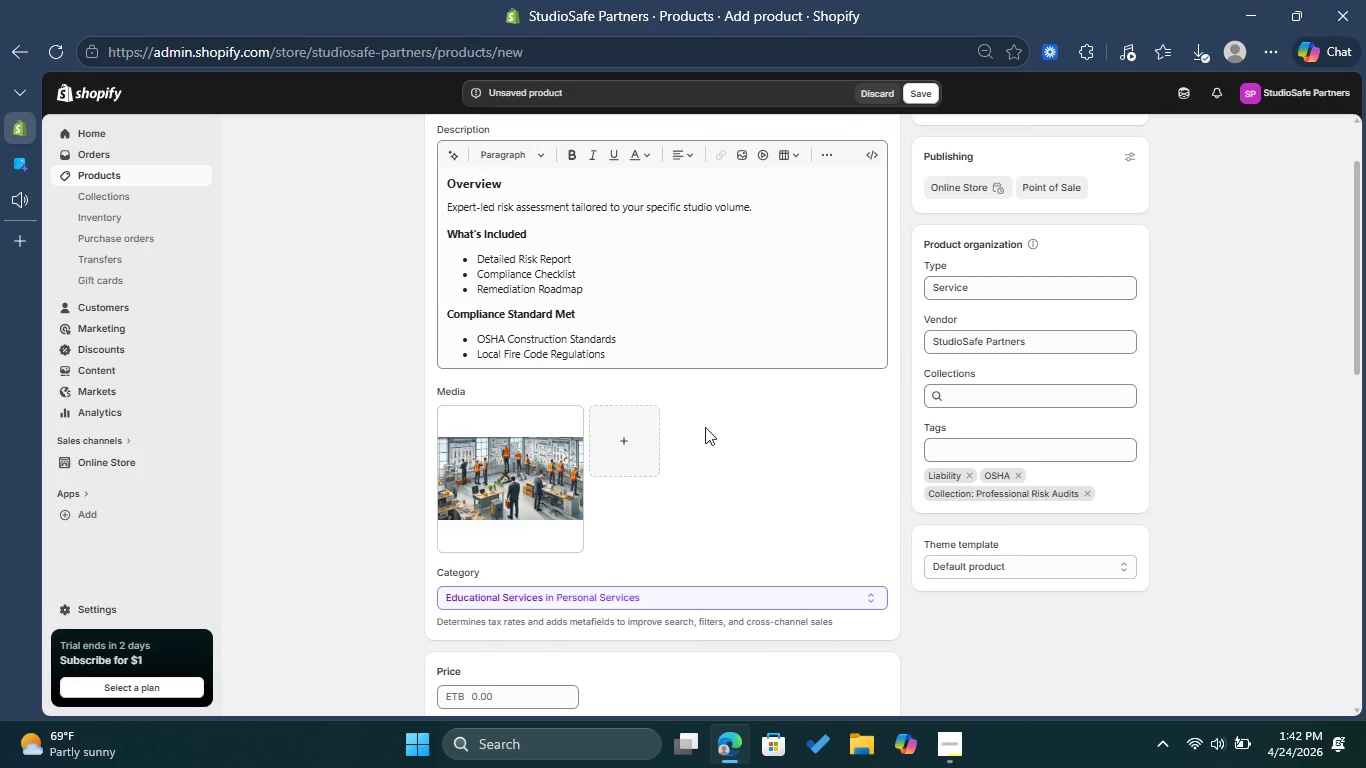 
scroll: coordinate [872, 538], scroll_direction: down, amount: 6.0
 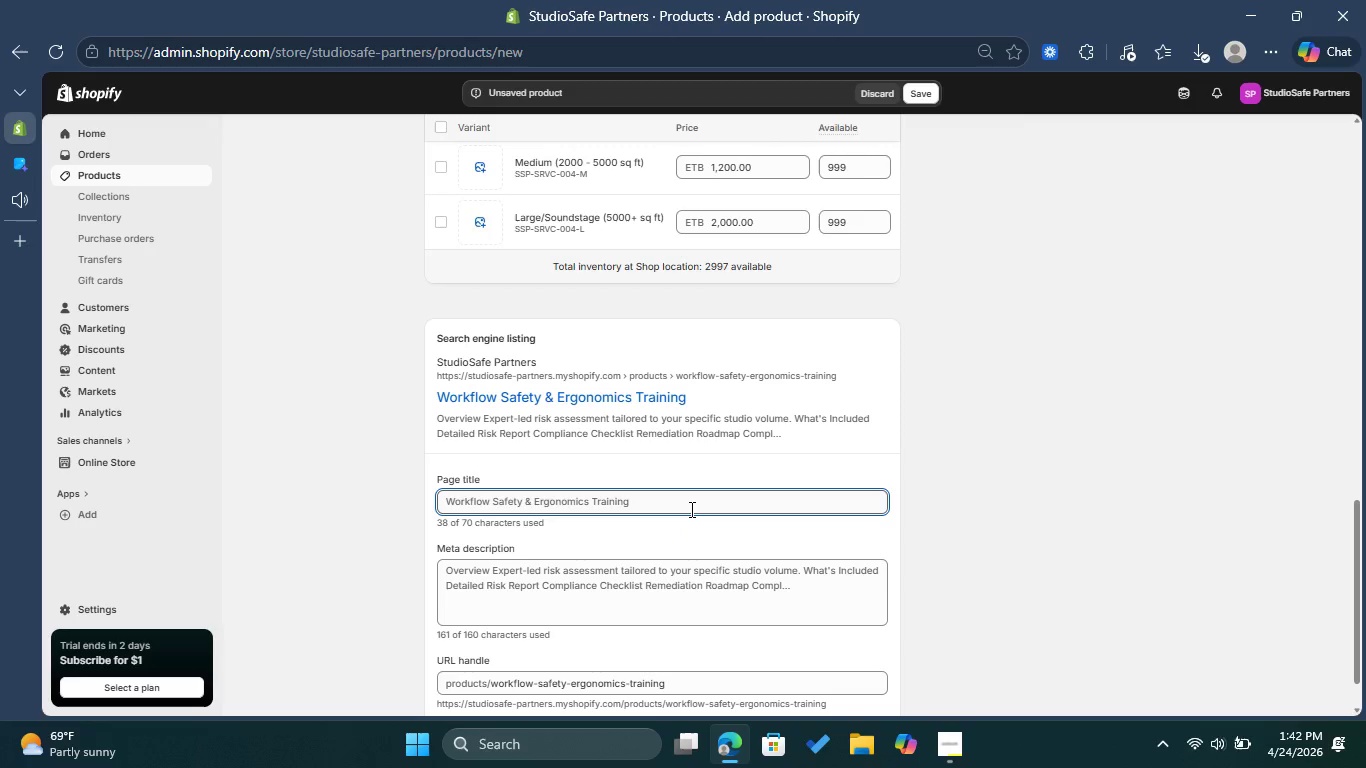 
left_click([690, 508])
 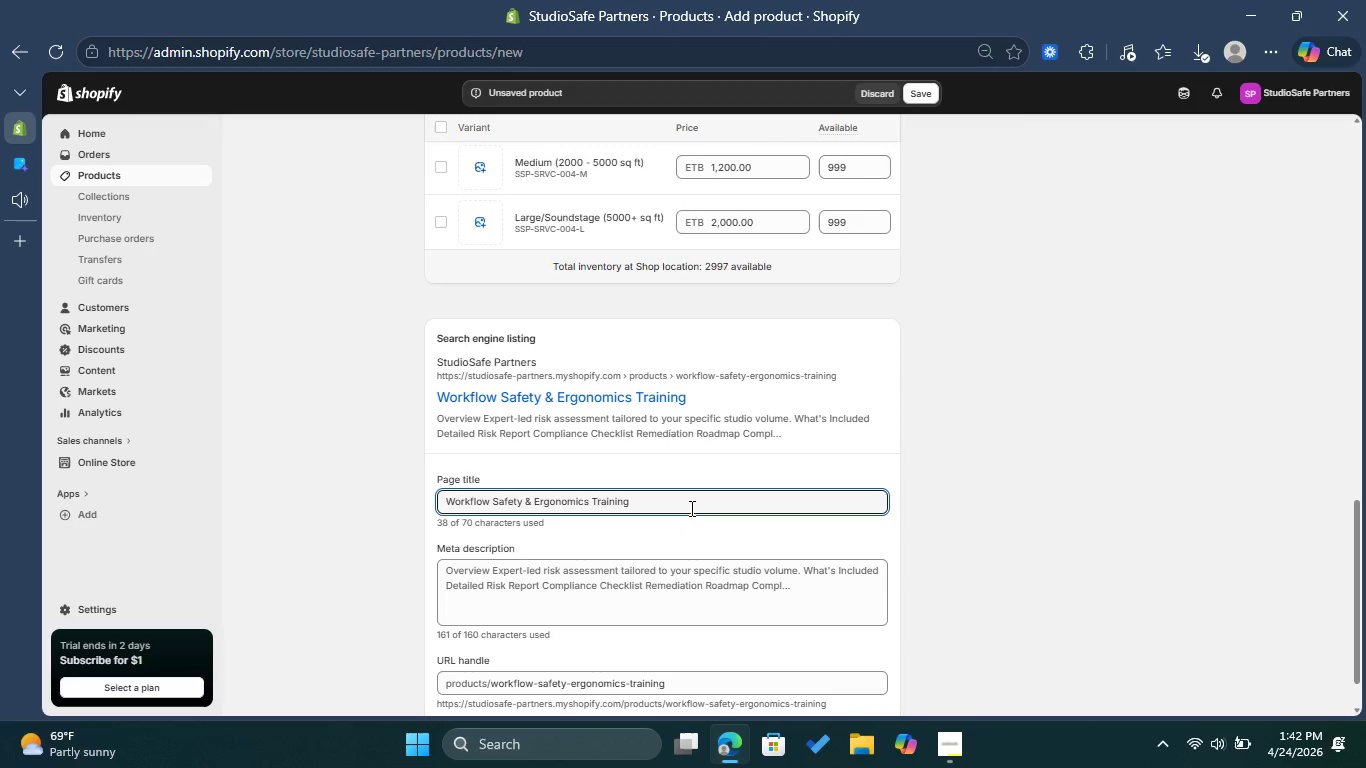 
type(| Studio Safety Audit Services )
 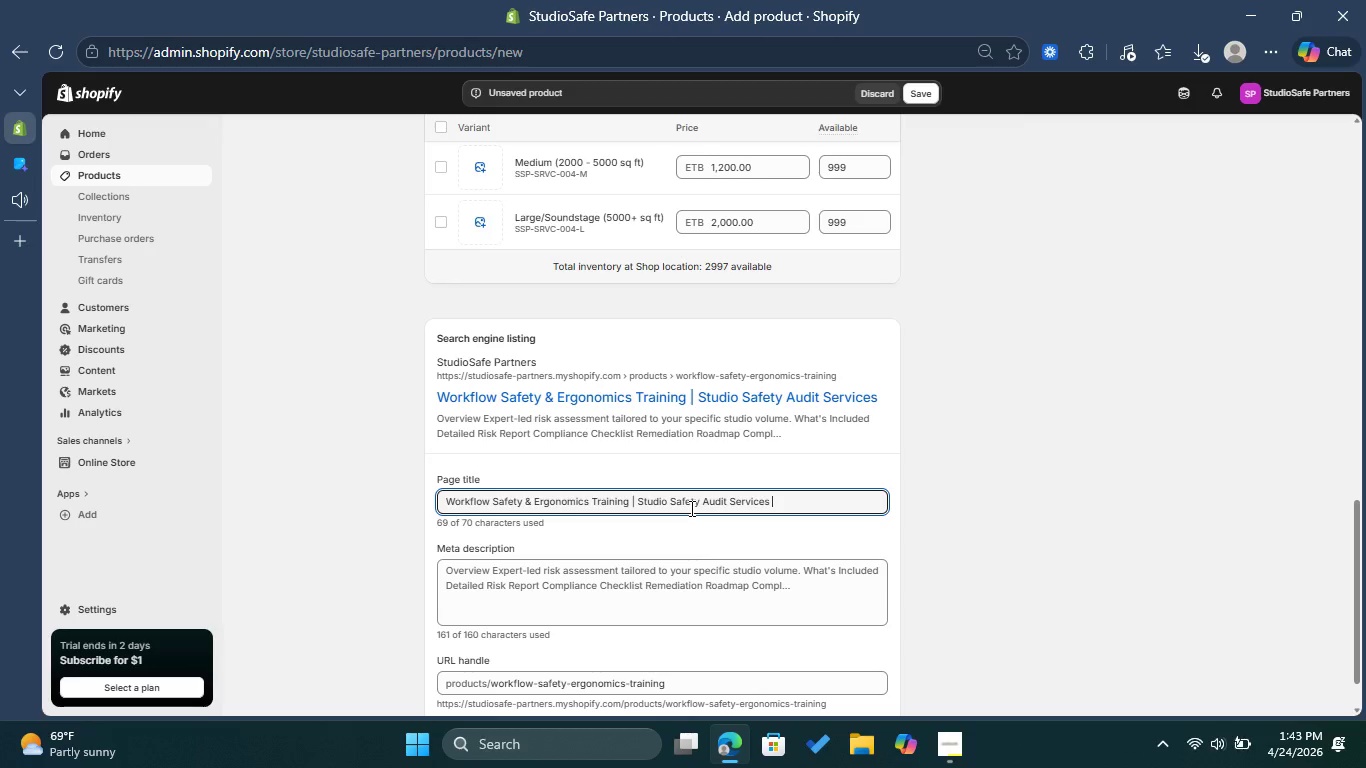 
left_click([704, 587])
 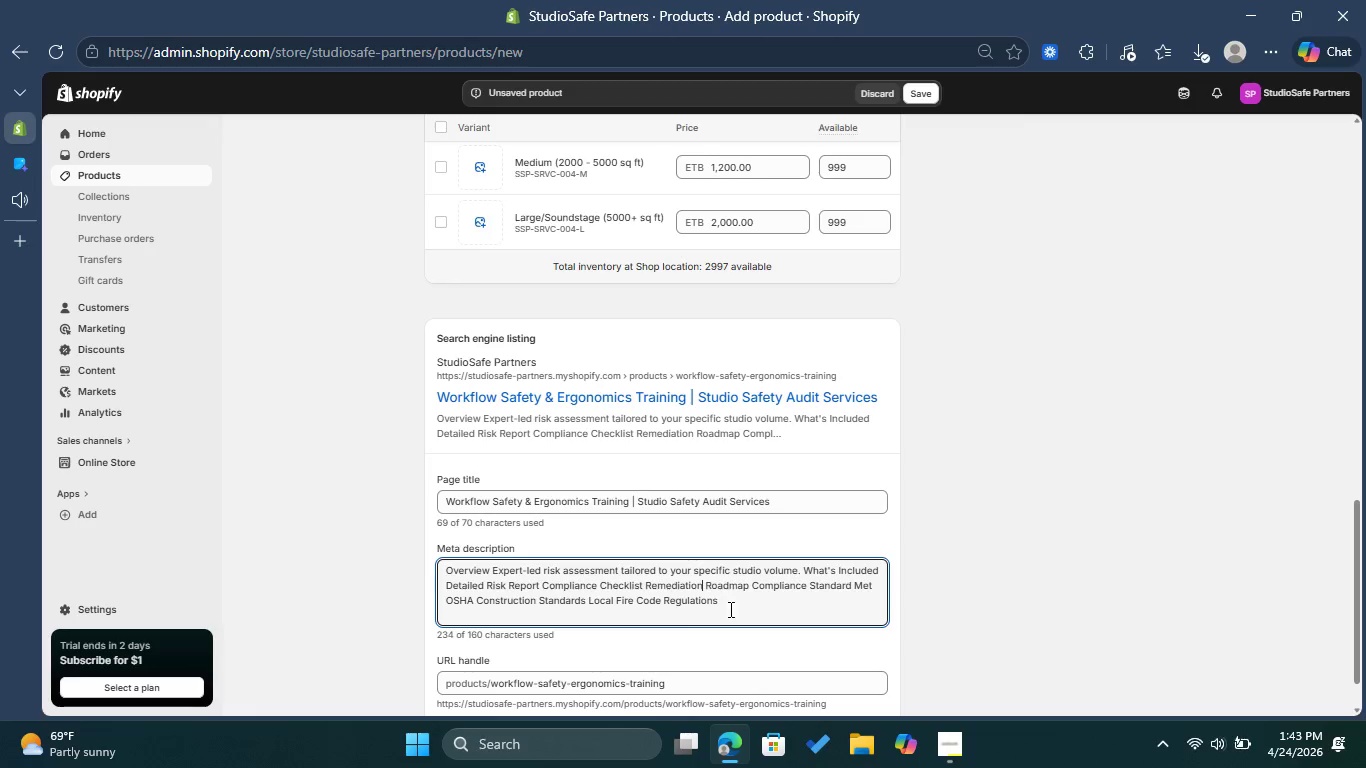 
left_click_drag(start_coordinate=[732, 600], to_coordinate=[442, 541])
 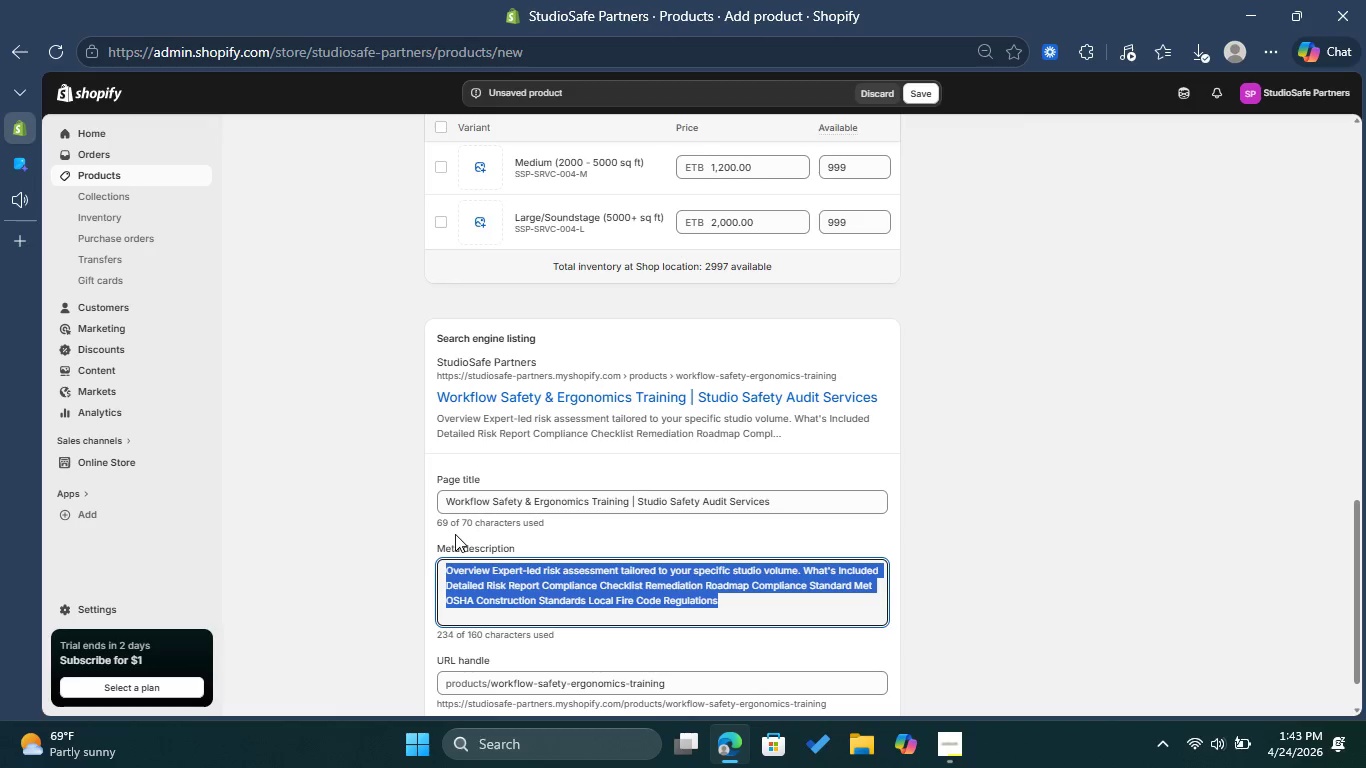 
key(Backspace)
type(Professional workflow safety & photograohy )
 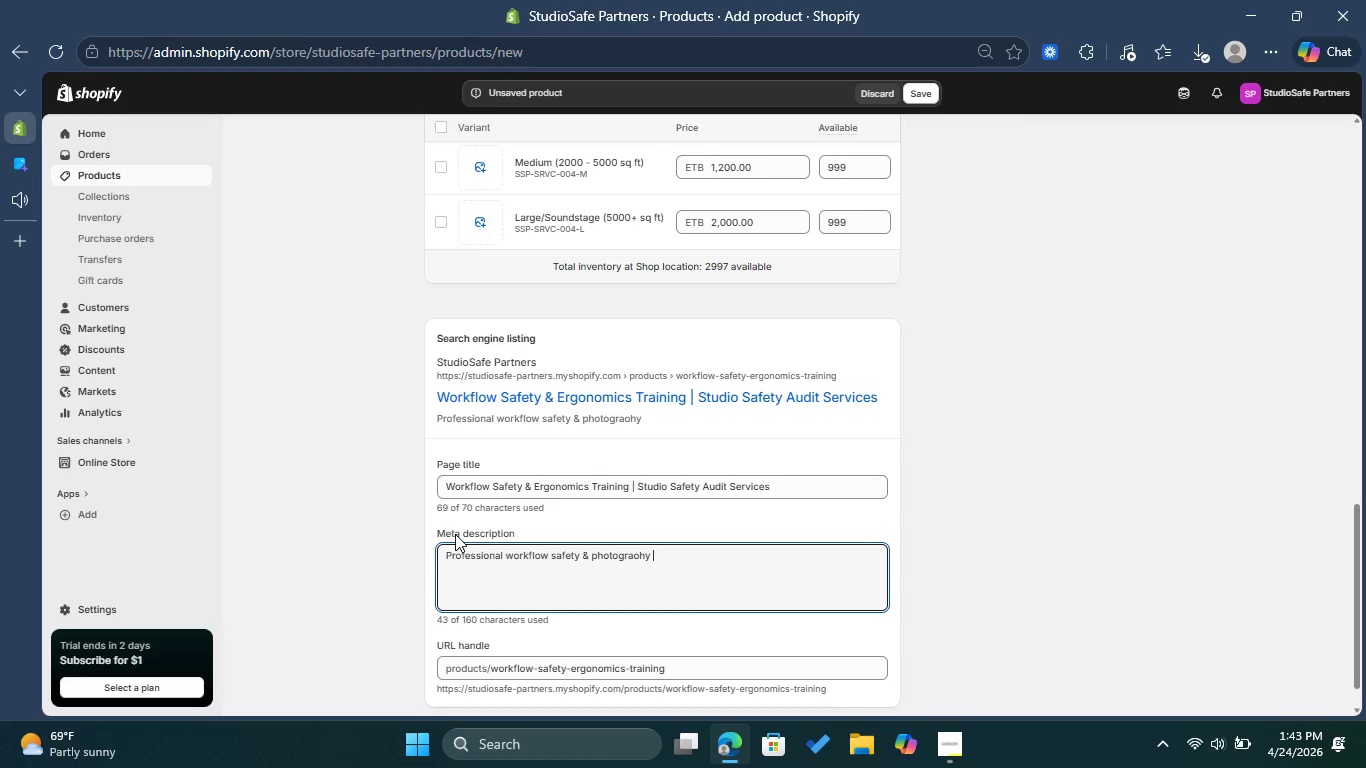 
left_click([642, 556])
 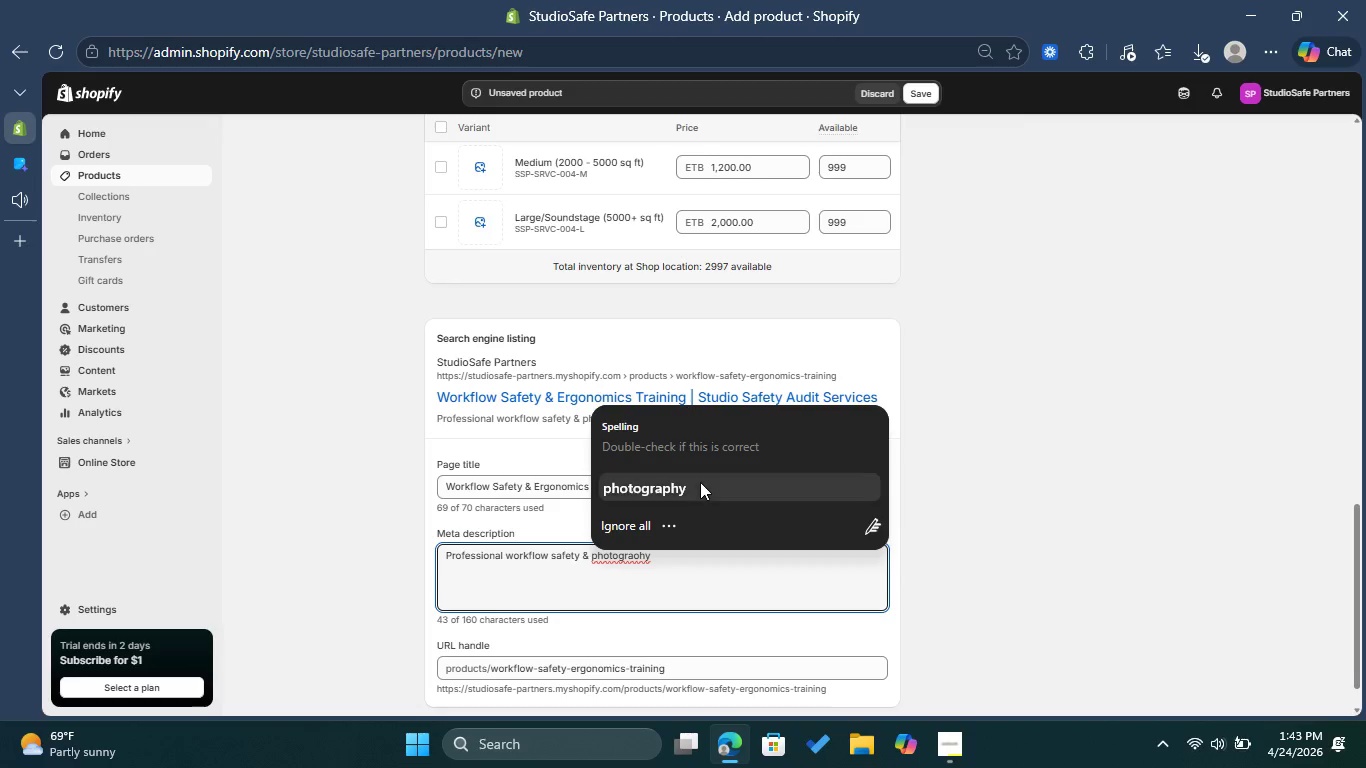 
left_click([698, 482])
 